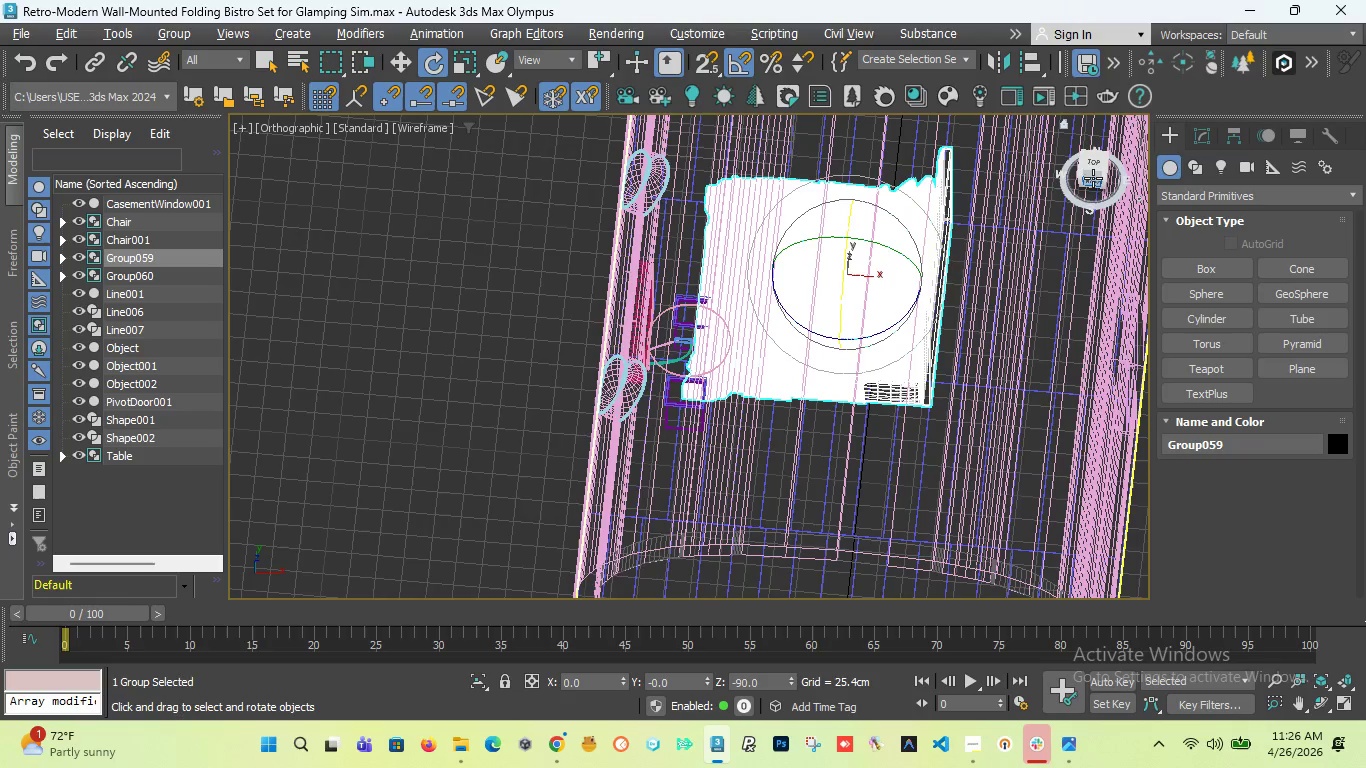 
key(Control+Z)
 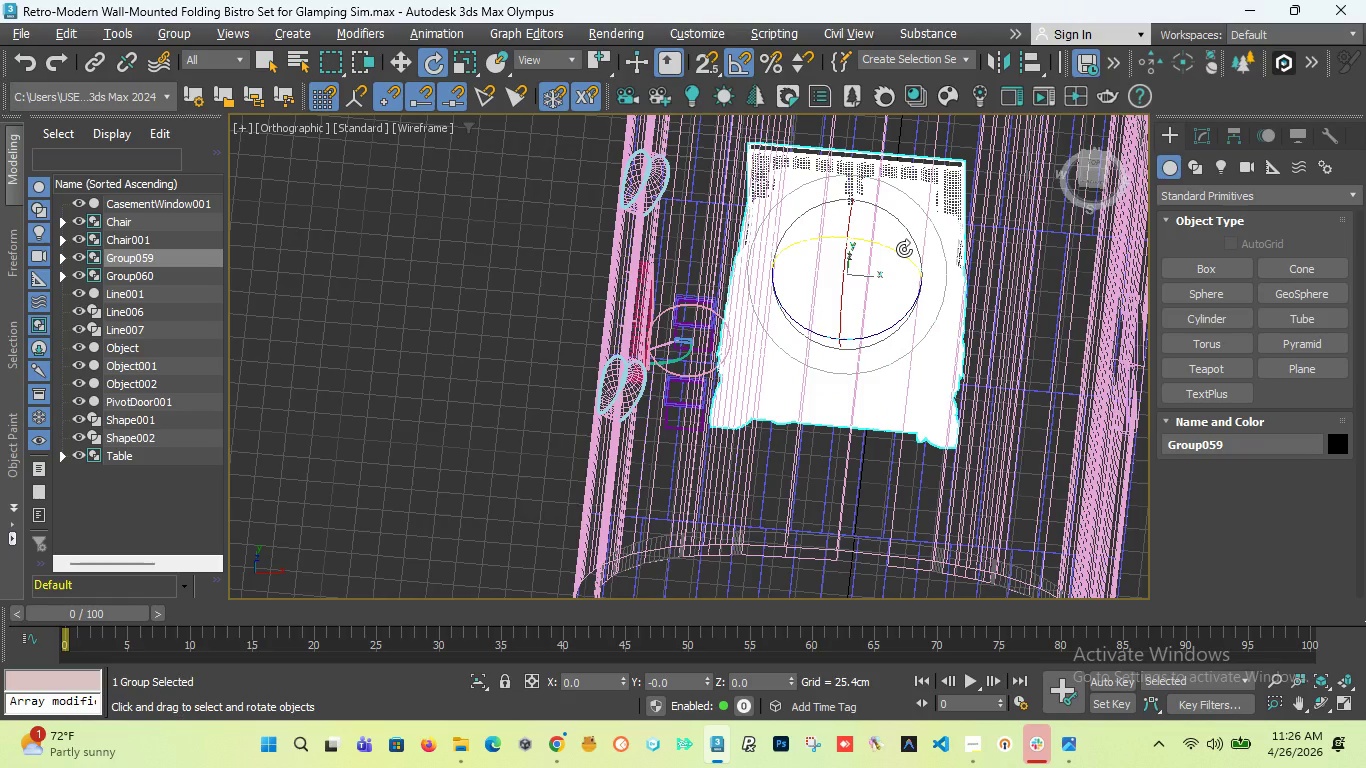 
key(T)
 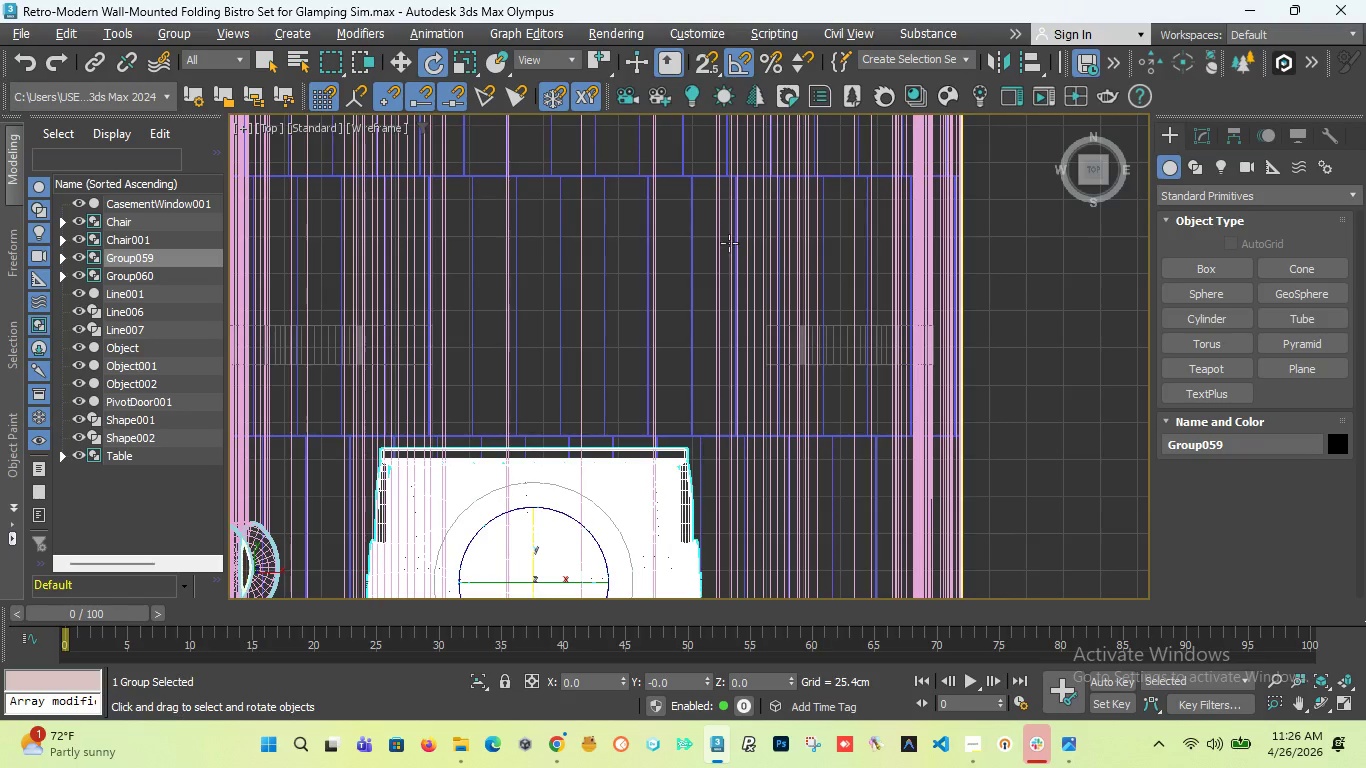 
scroll: coordinate [733, 240], scroll_direction: down, amount: 3.0
 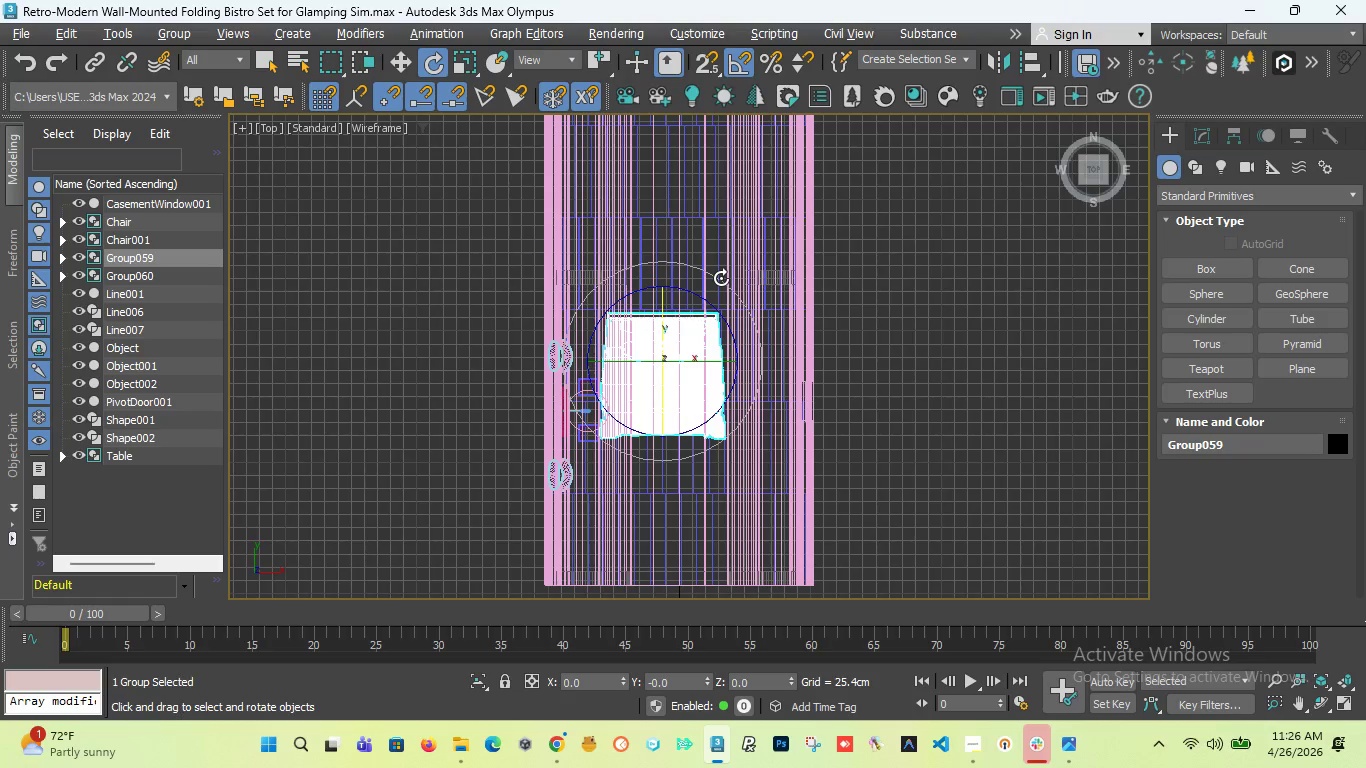 
left_click_drag(start_coordinate=[721, 278], to_coordinate=[708, 277])
 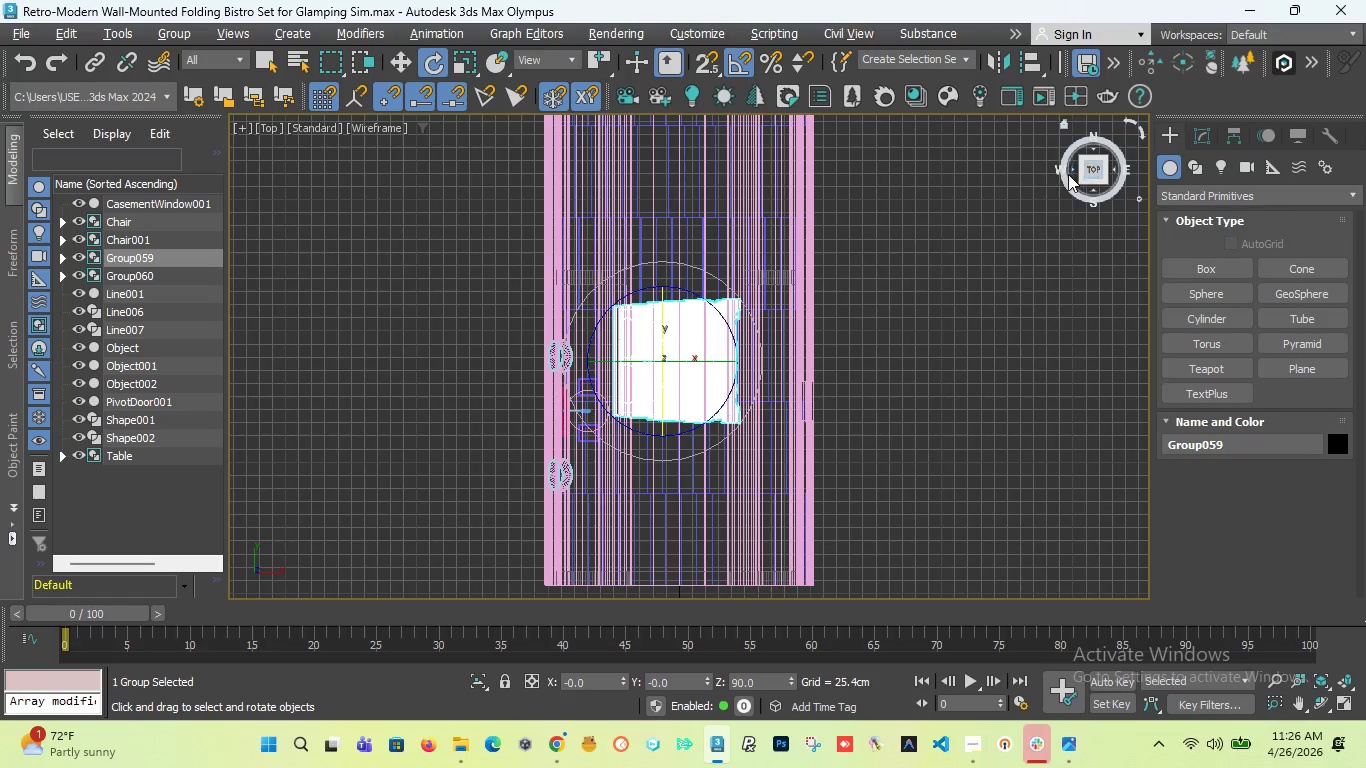 
left_click_drag(start_coordinate=[1088, 172], to_coordinate=[1078, 123])
 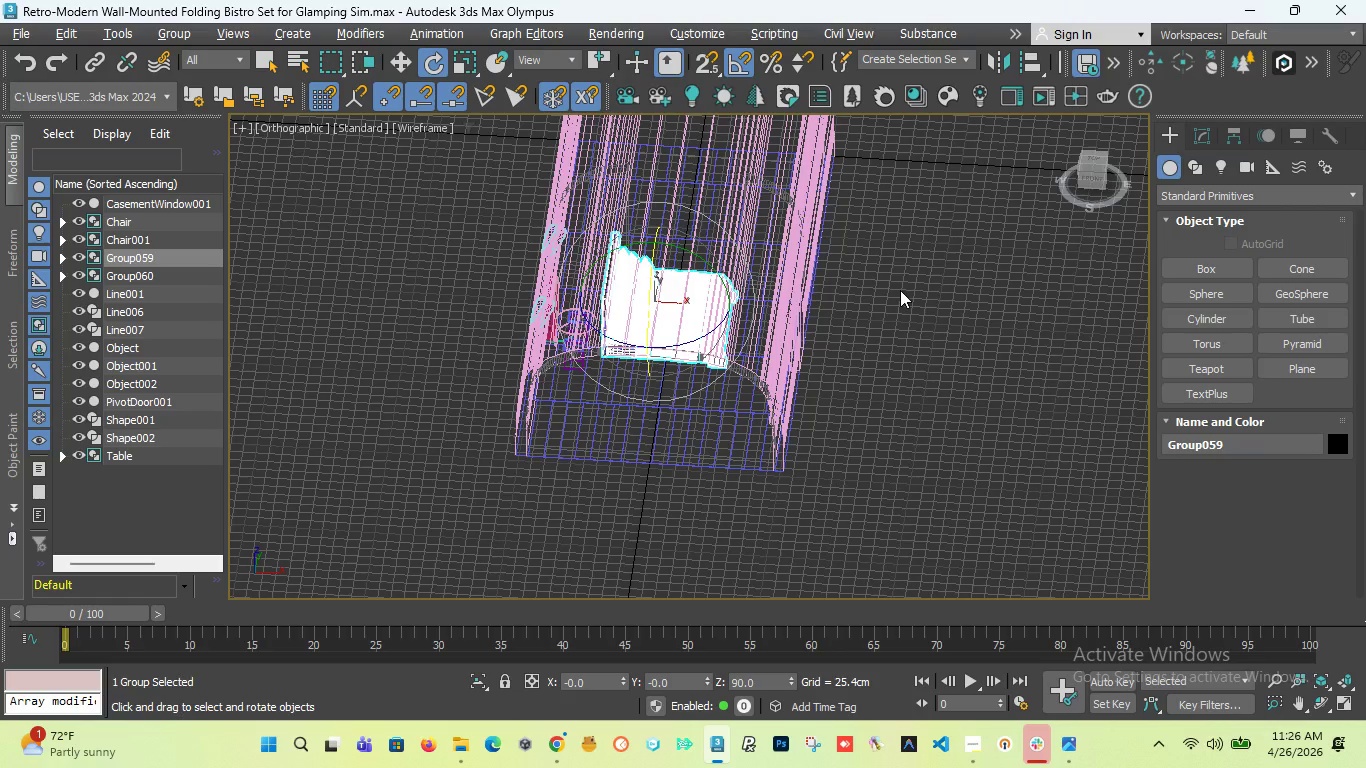 
key(T)
 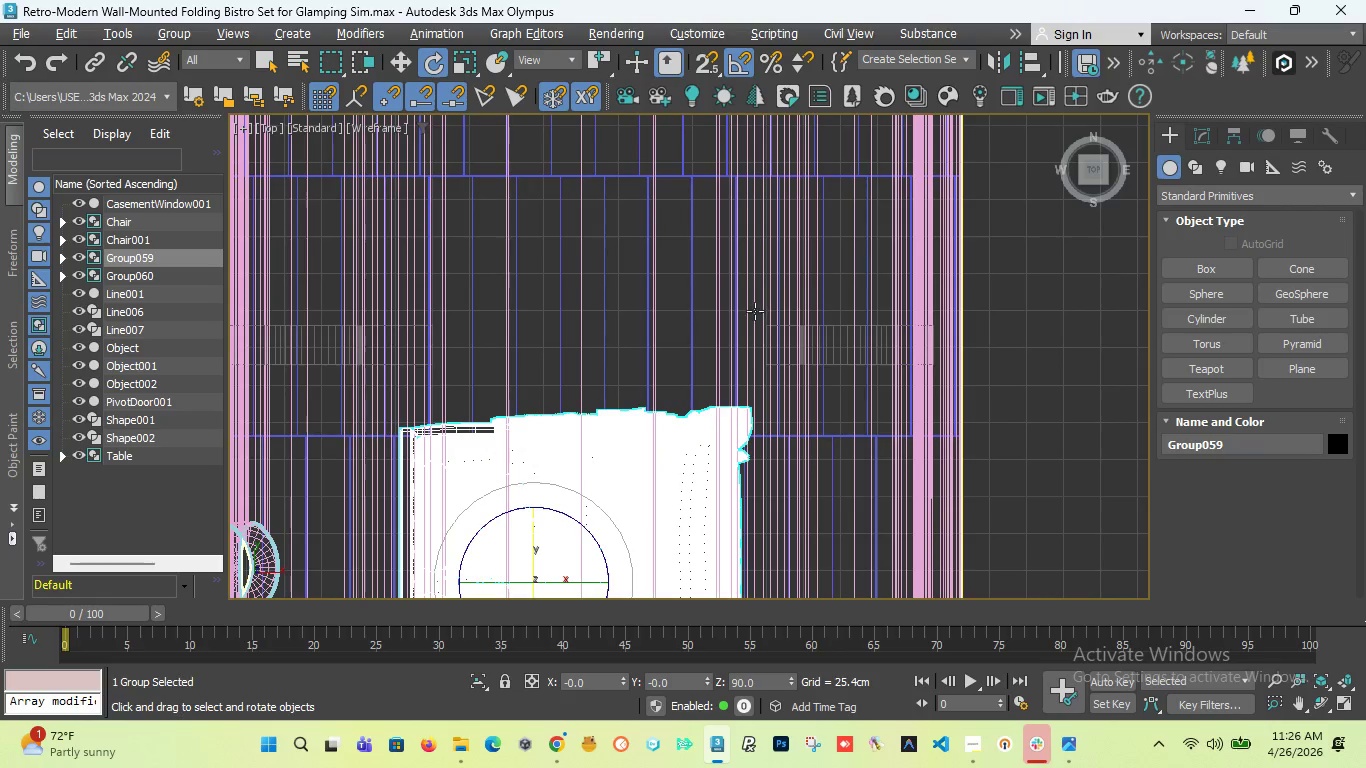 
scroll: coordinate [643, 357], scroll_direction: down, amount: 2.0
 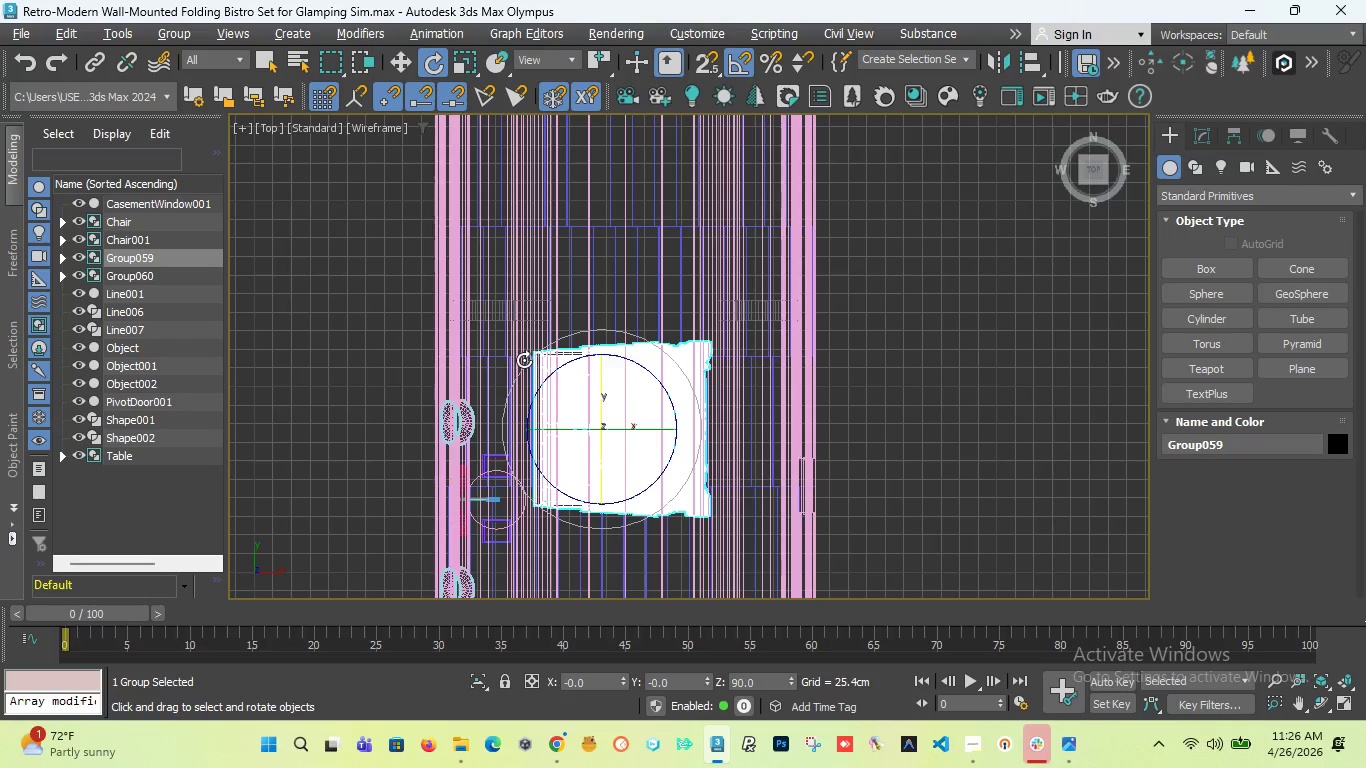 
key(W)
 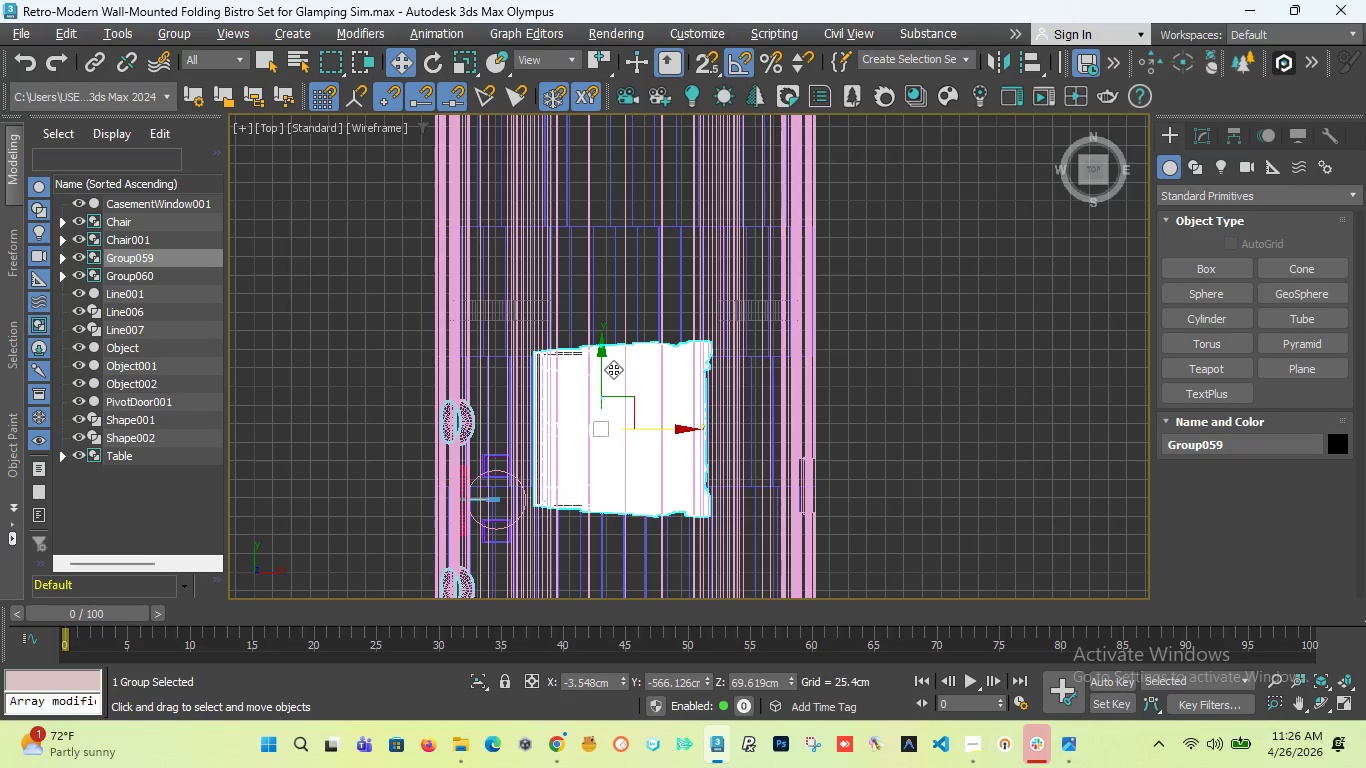 
left_click_drag(start_coordinate=[599, 375], to_coordinate=[623, 131])
 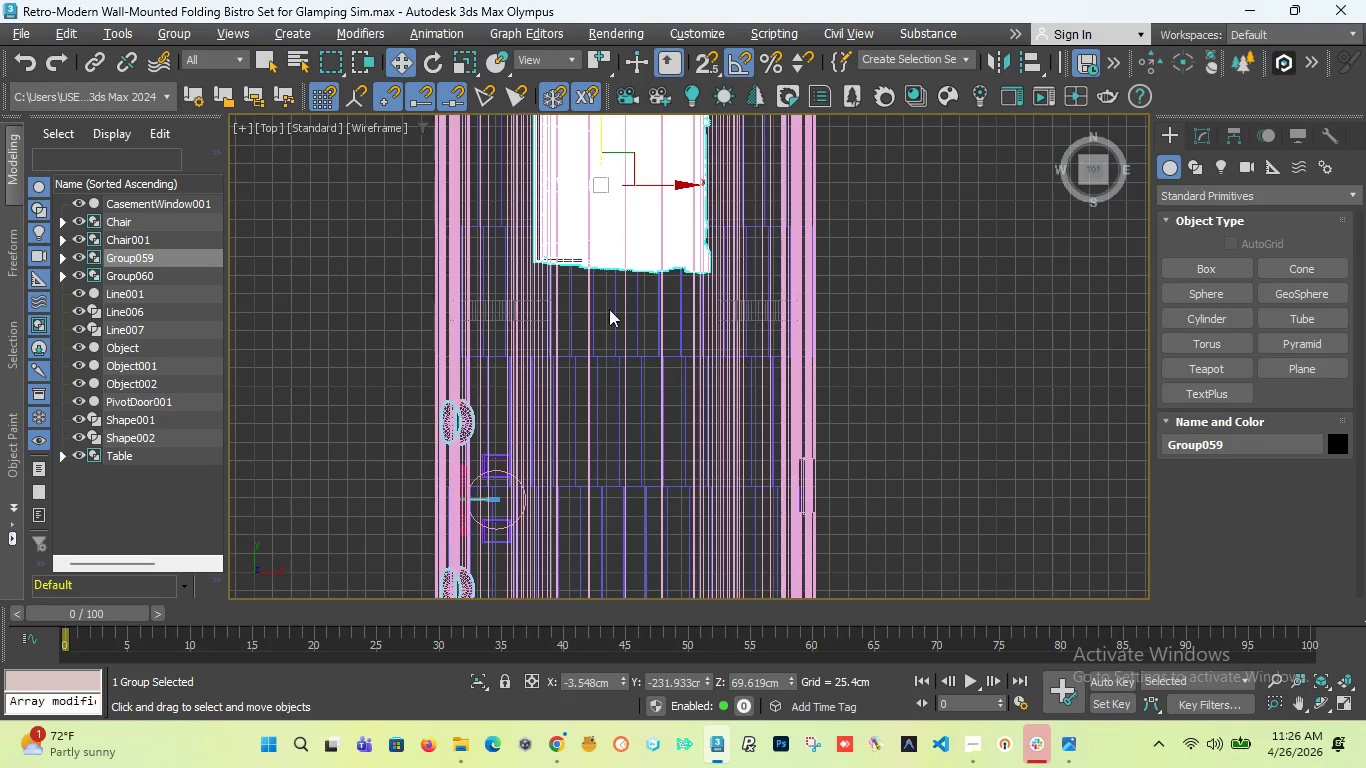 
scroll: coordinate [603, 274], scroll_direction: up, amount: 1.0
 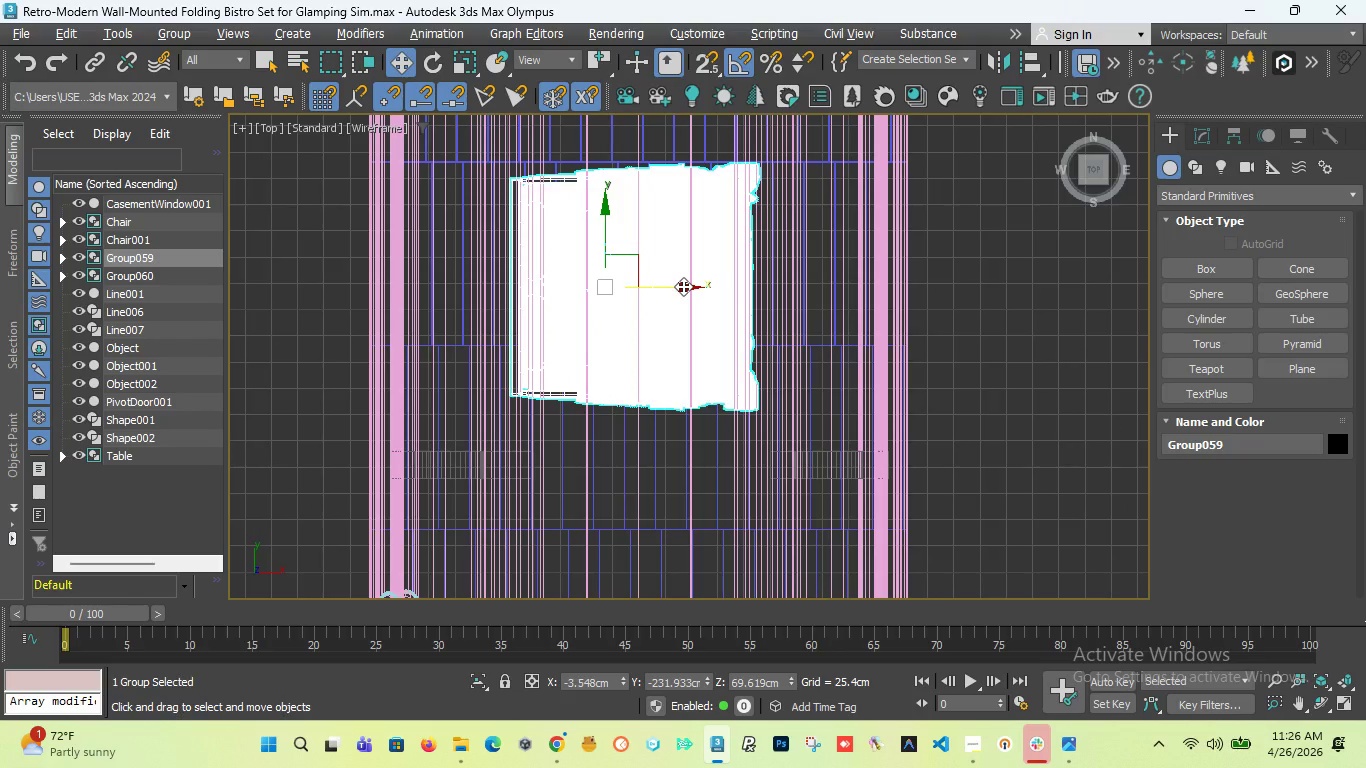 
left_click_drag(start_coordinate=[683, 286], to_coordinate=[662, 277])
 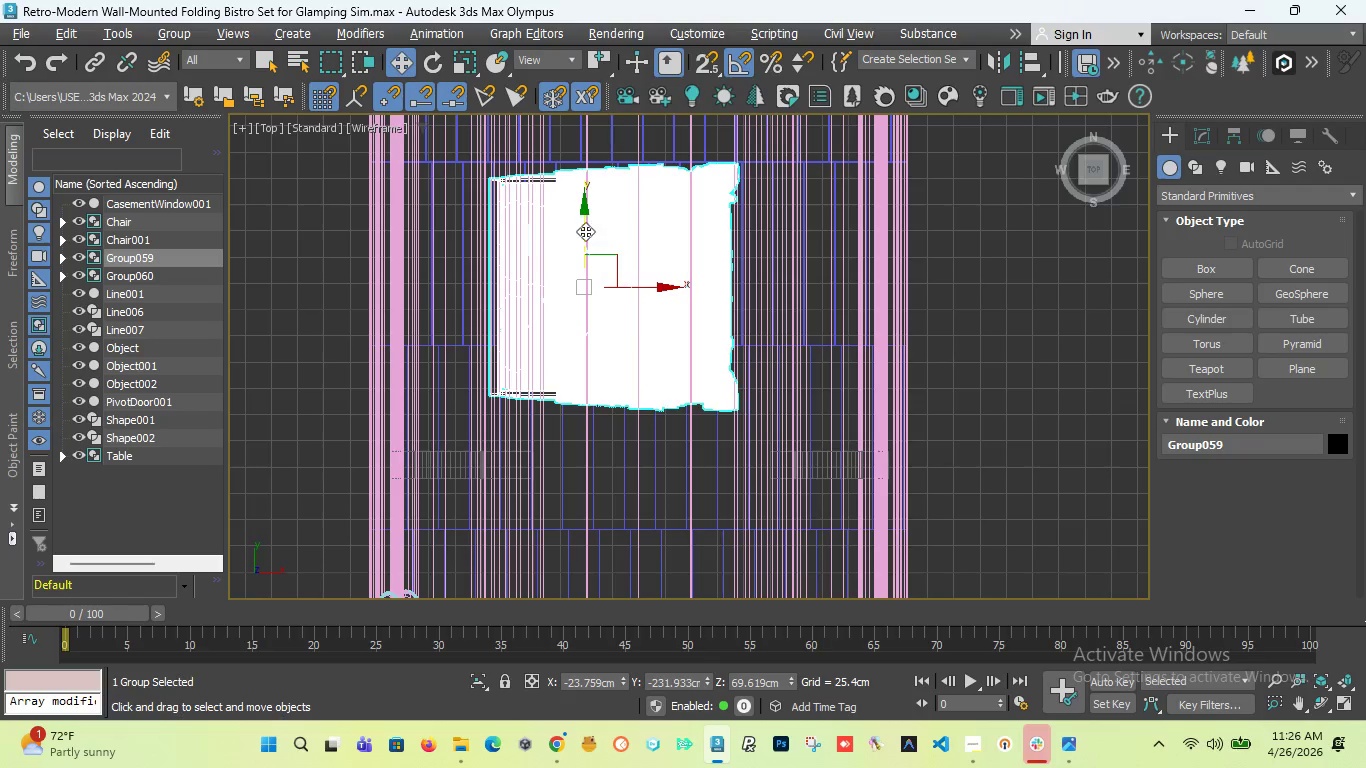 
left_click_drag(start_coordinate=[584, 231], to_coordinate=[583, 225])
 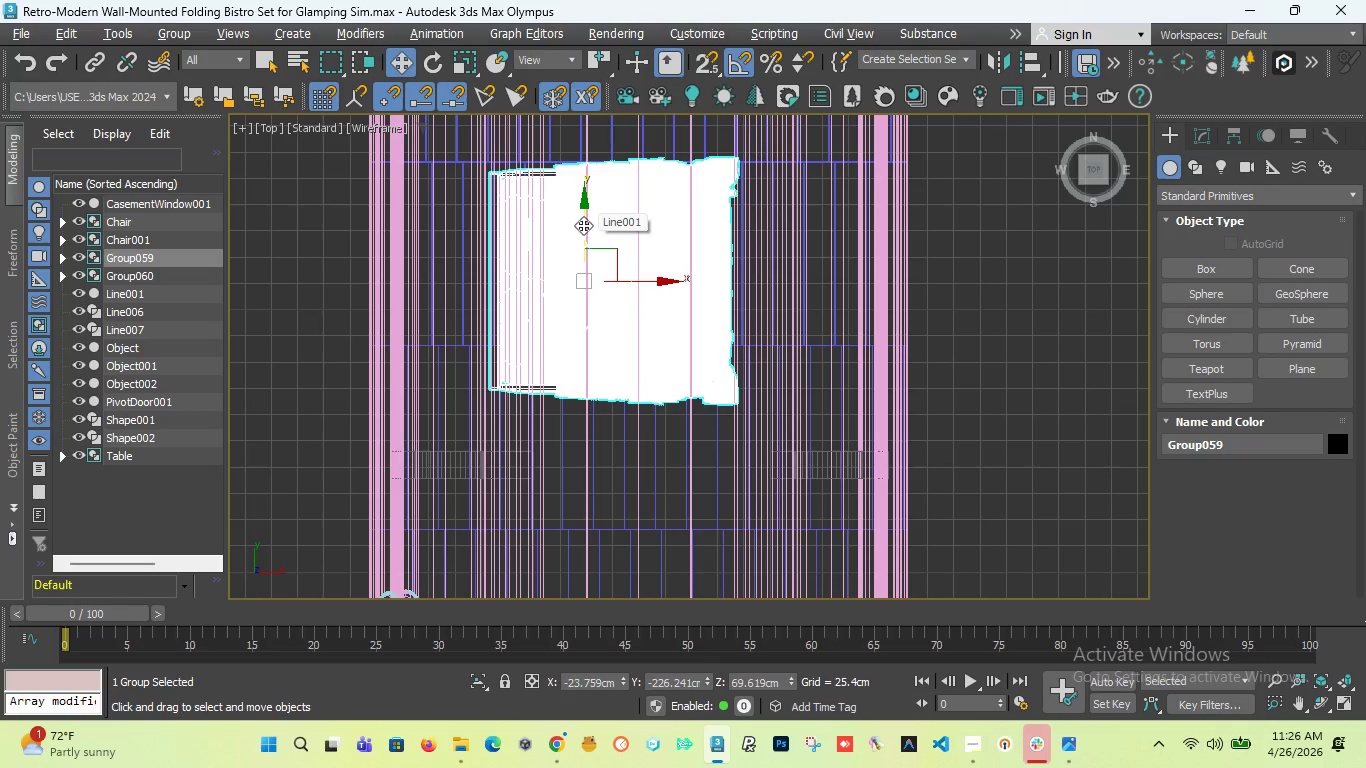 
key(F)
 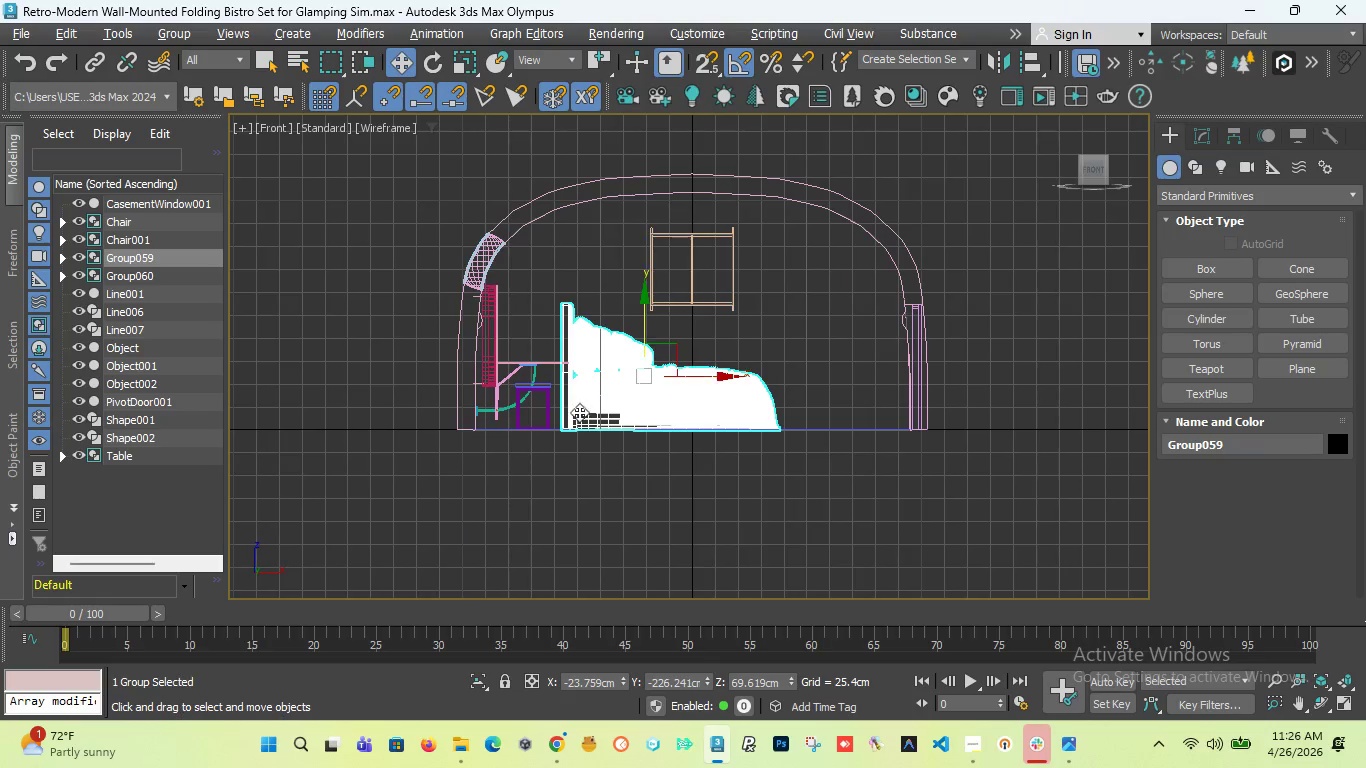 
scroll: coordinate [431, 388], scroll_direction: up, amount: 15.0
 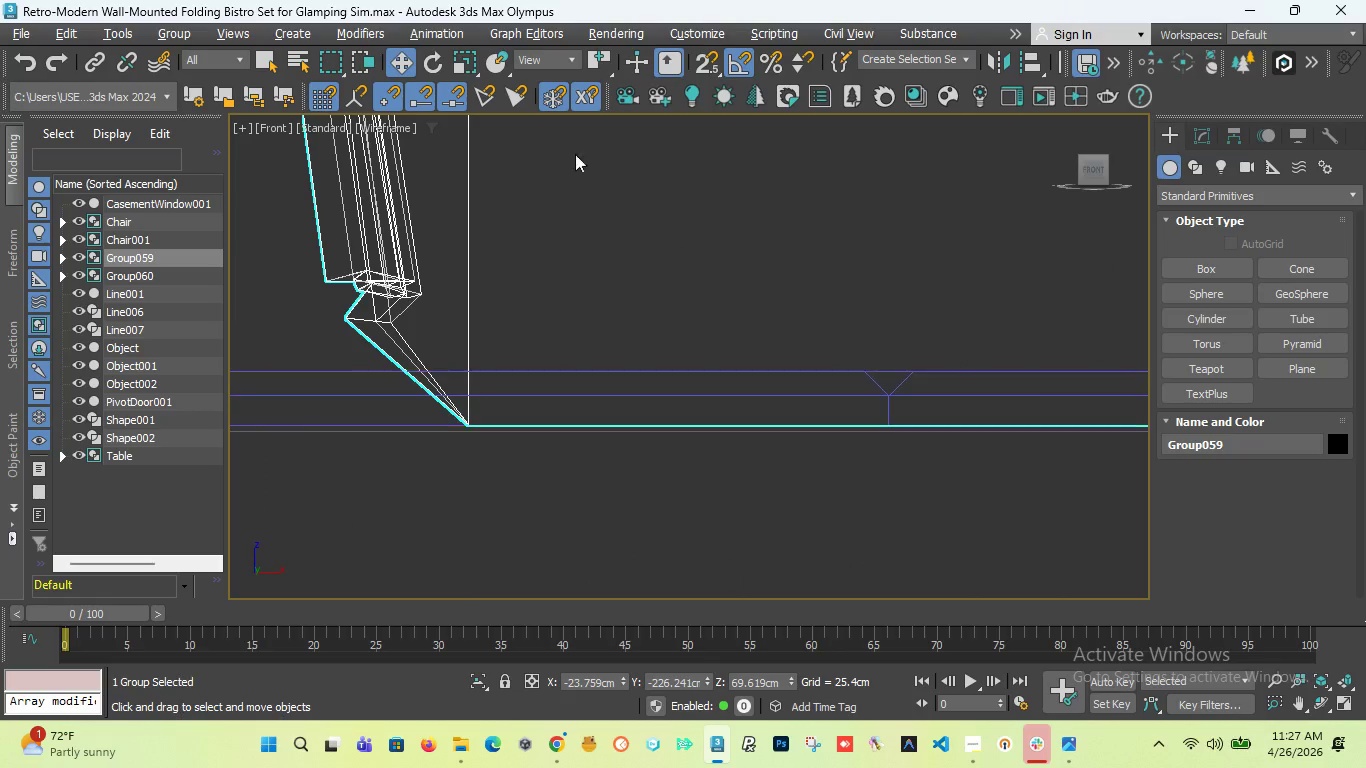 
left_click([711, 67])
 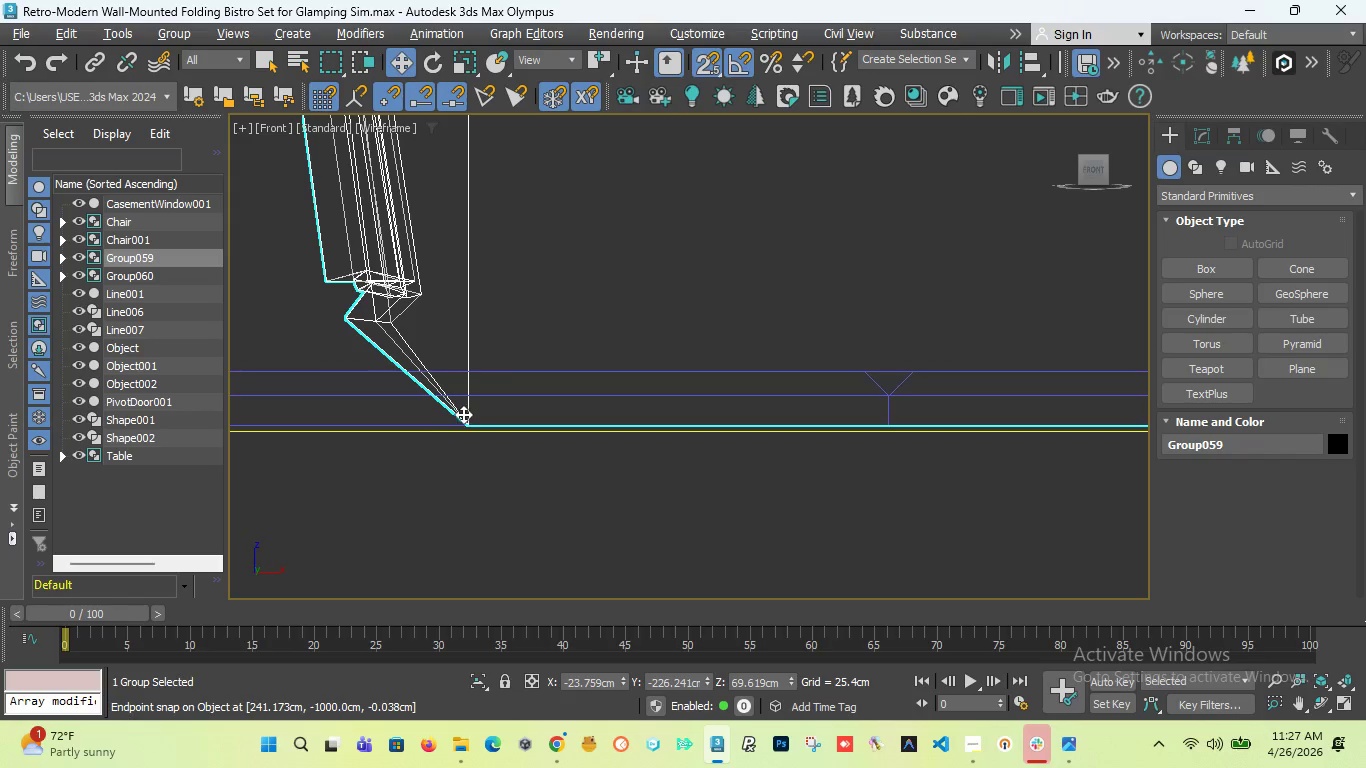 
left_click_drag(start_coordinate=[463, 415], to_coordinate=[462, 347])
 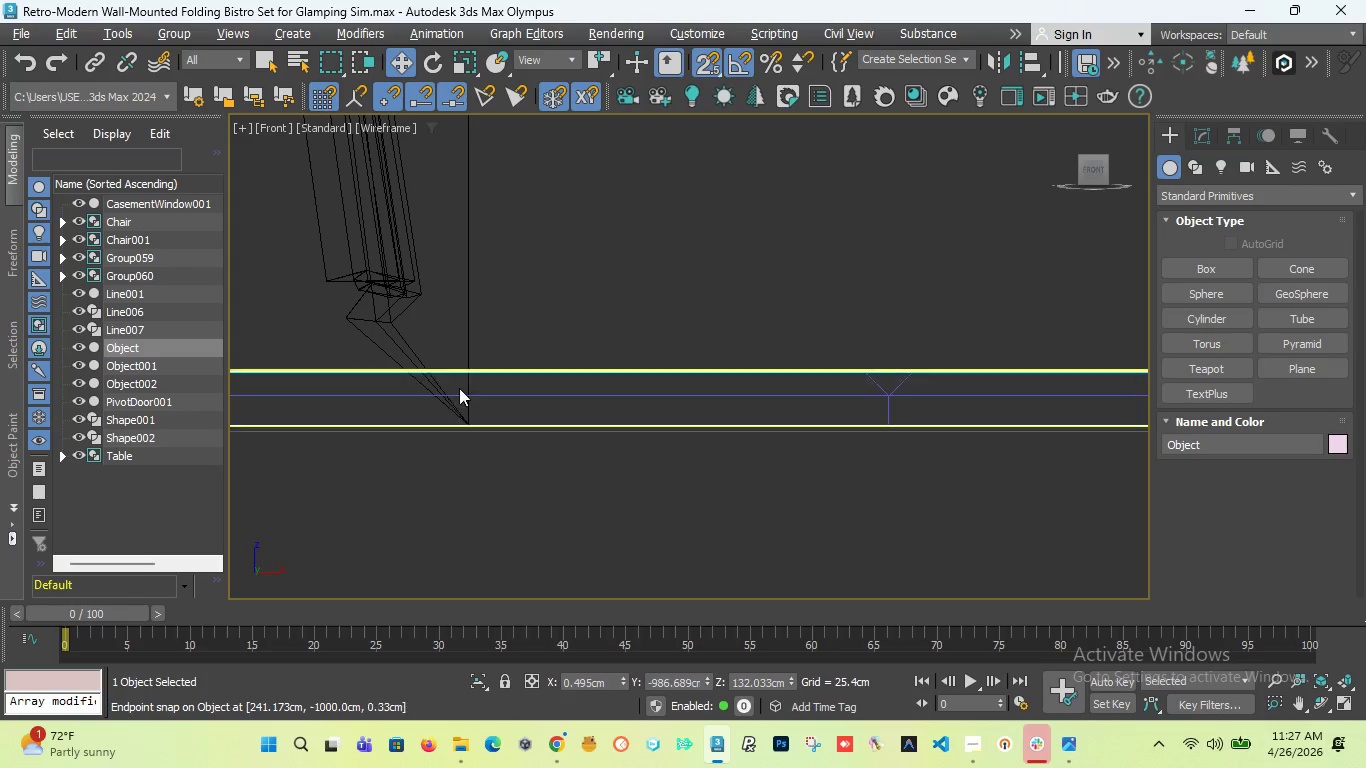 
scroll: coordinate [459, 388], scroll_direction: down, amount: 1.0
 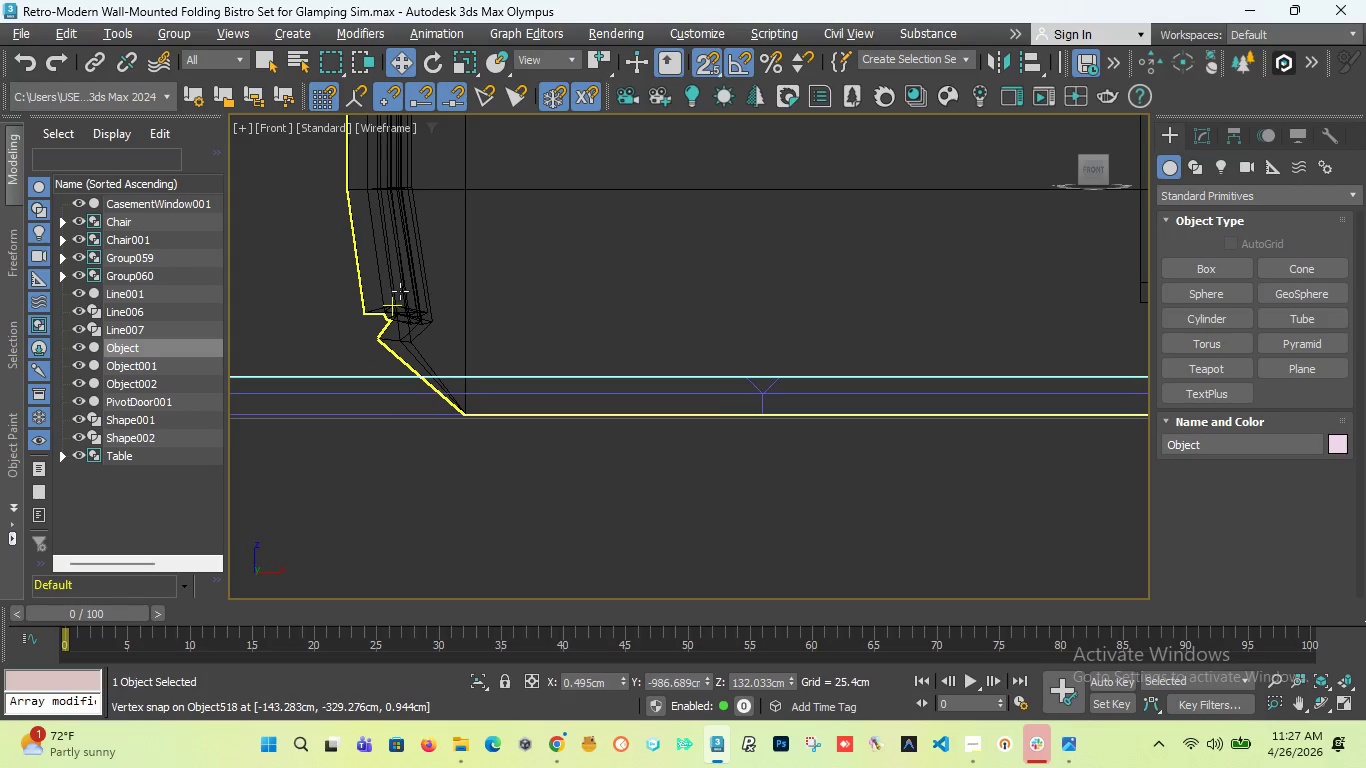 
left_click([400, 291])
 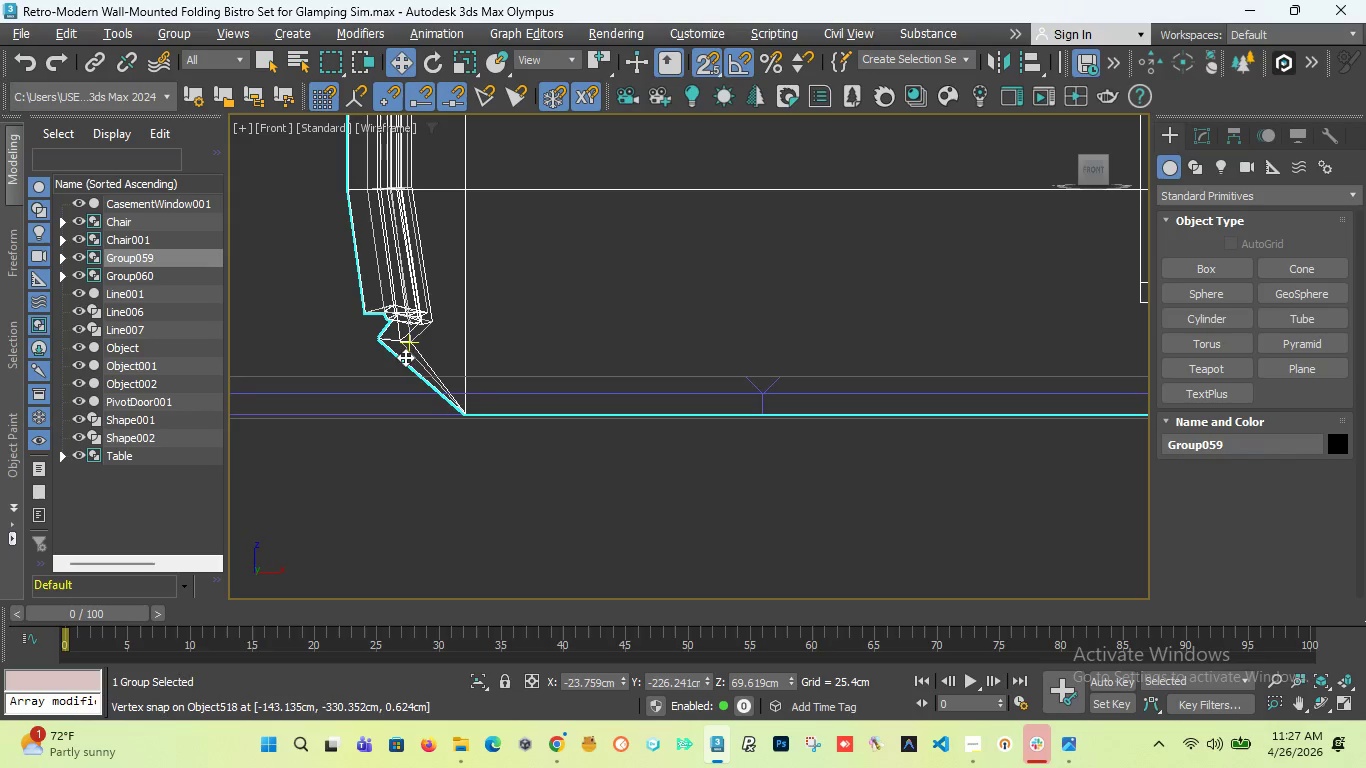 
left_click_drag(start_coordinate=[397, 352], to_coordinate=[424, 234])
 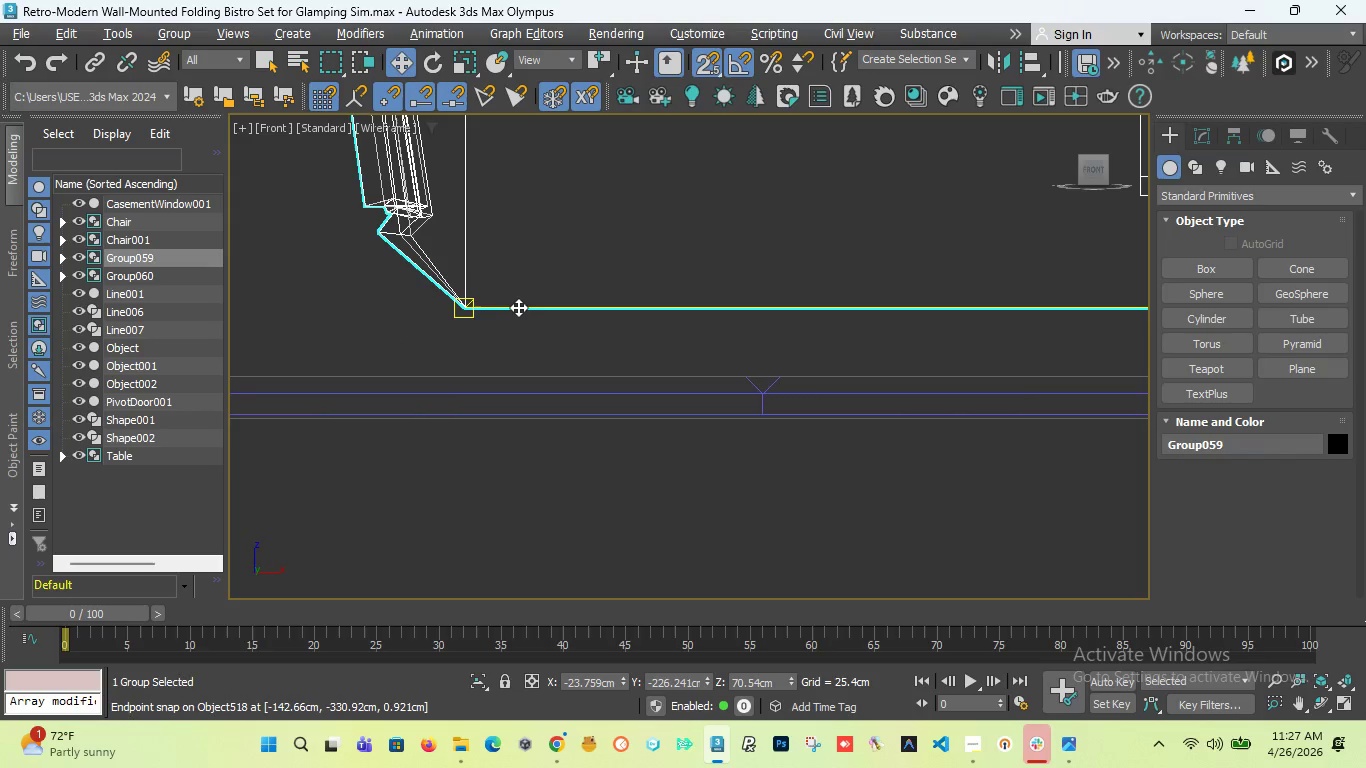 
left_click_drag(start_coordinate=[522, 308], to_coordinate=[491, 364])
 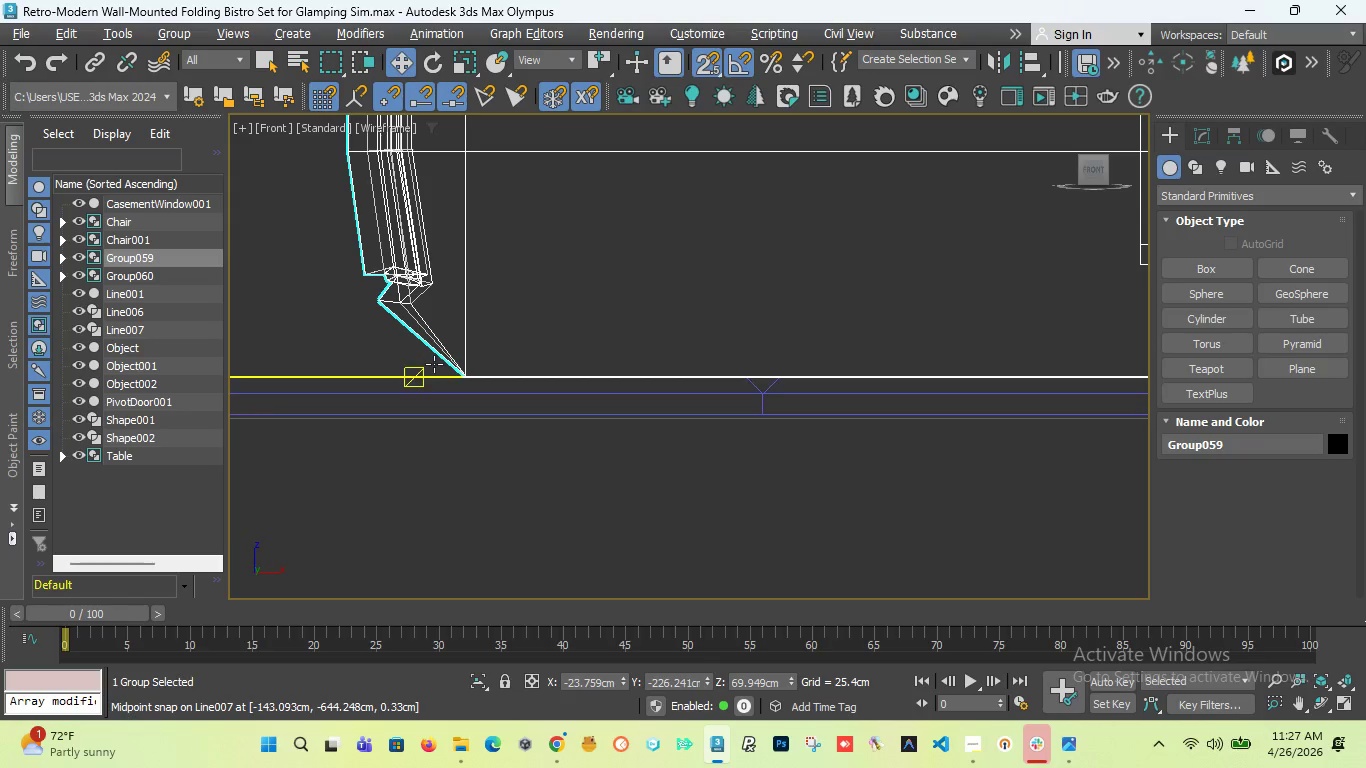 
scroll: coordinate [427, 393], scroll_direction: down, amount: 17.0
 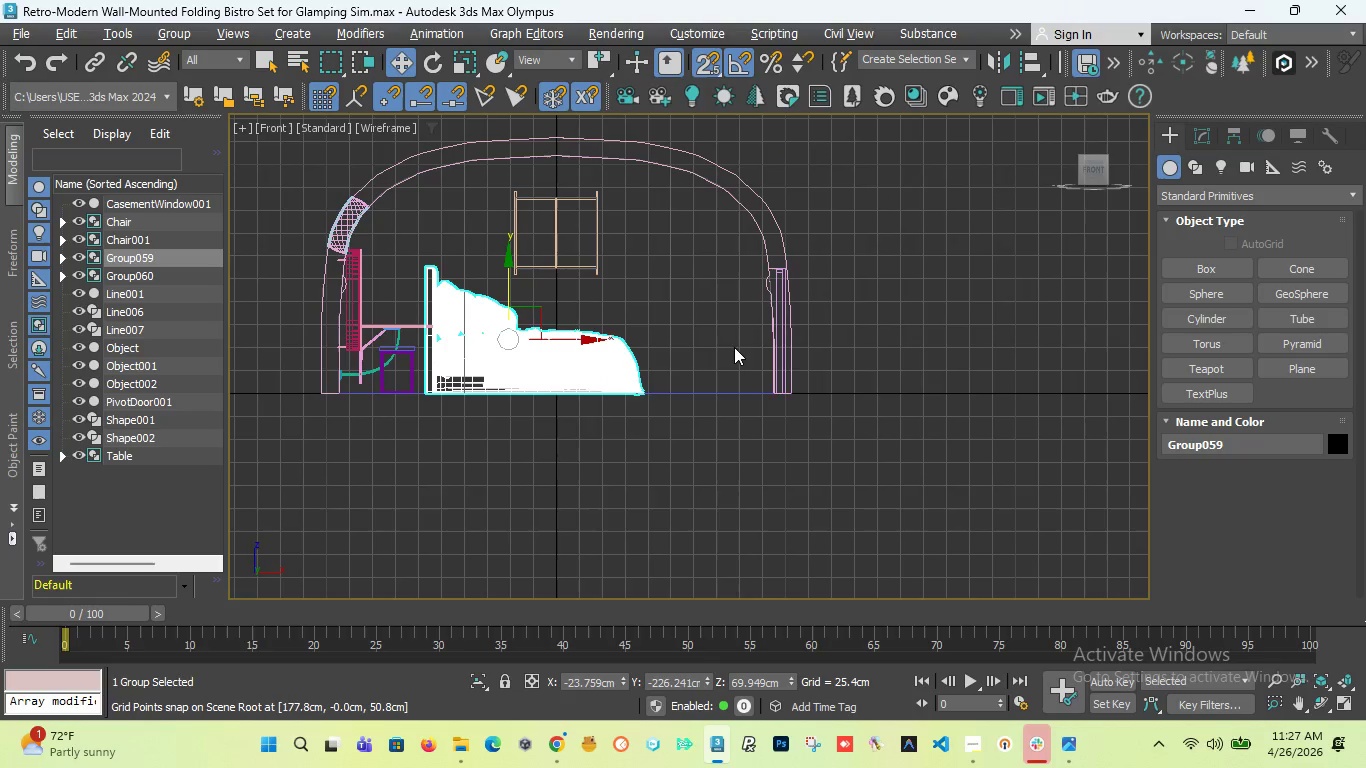 
key(T)
 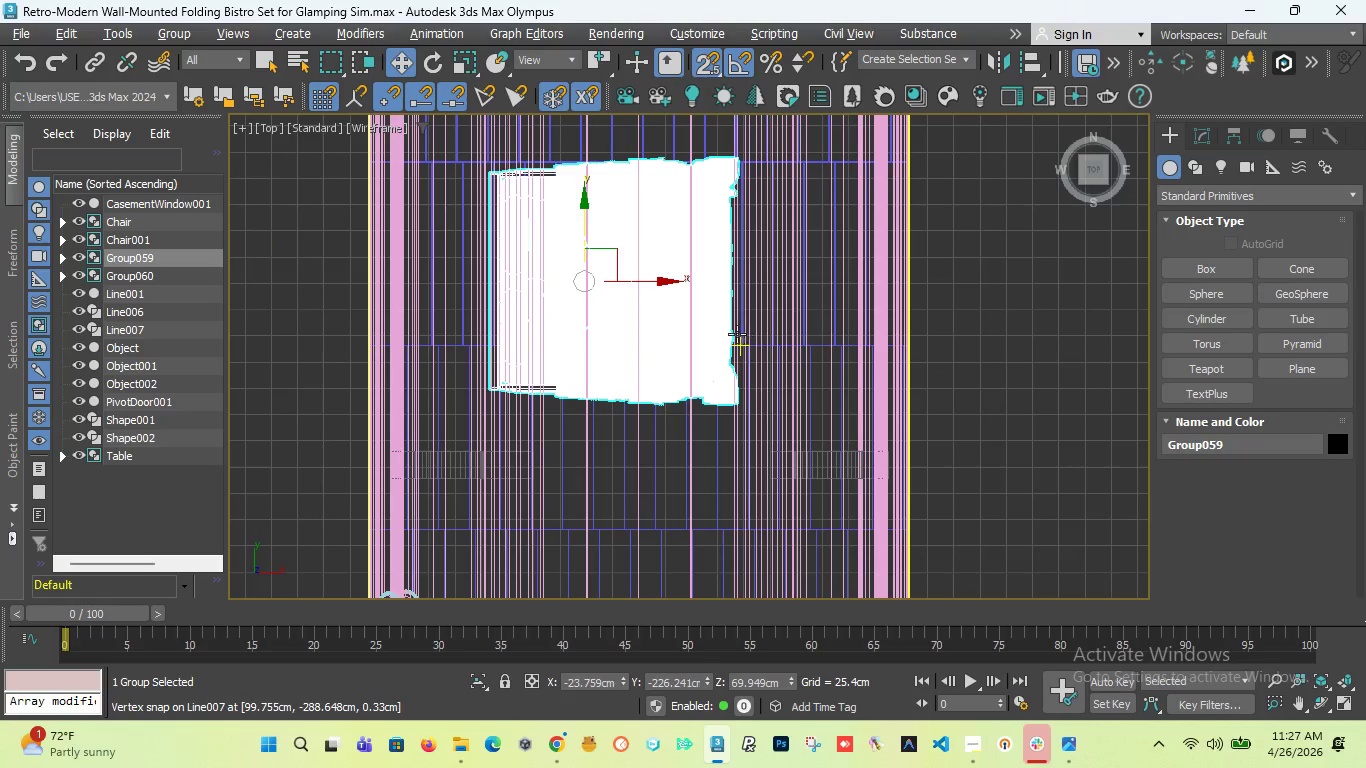 
scroll: coordinate [719, 339], scroll_direction: down, amount: 2.0
 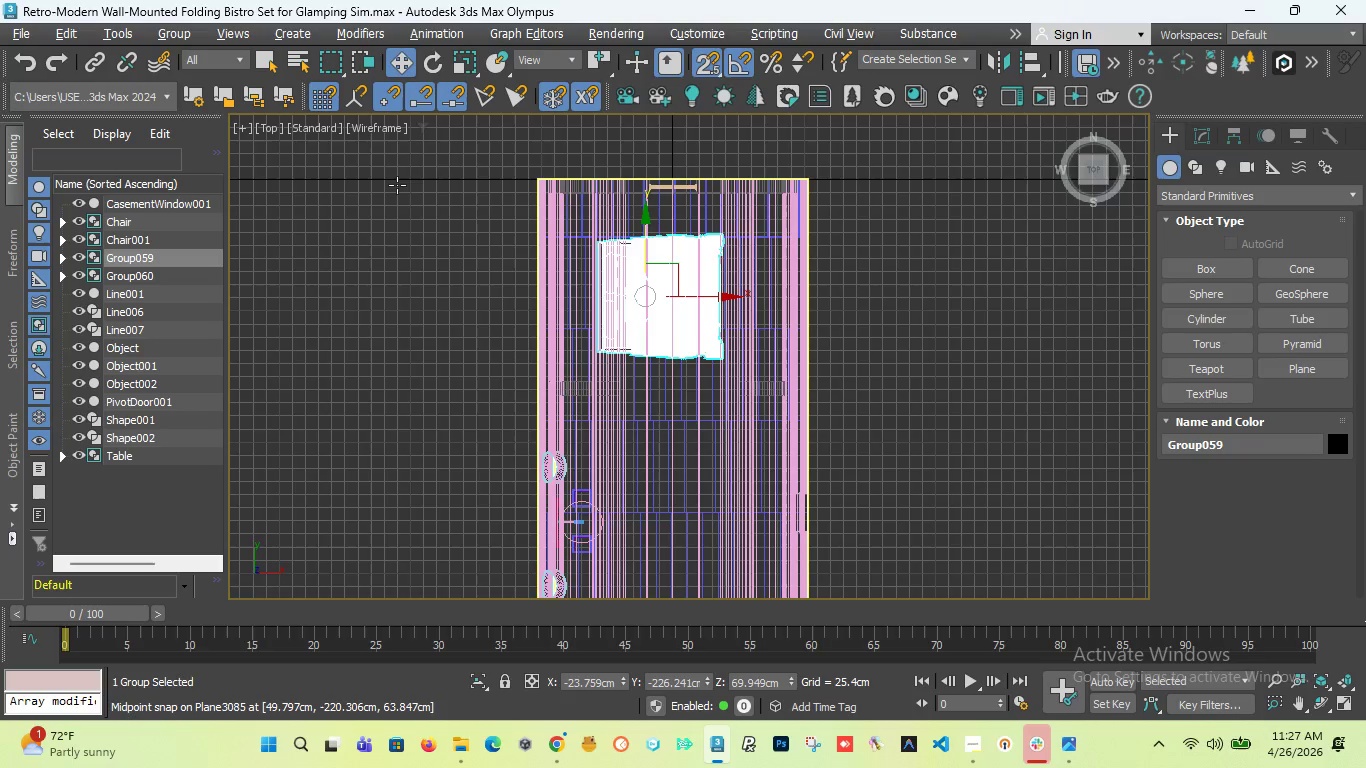 
left_click([467, 61])
 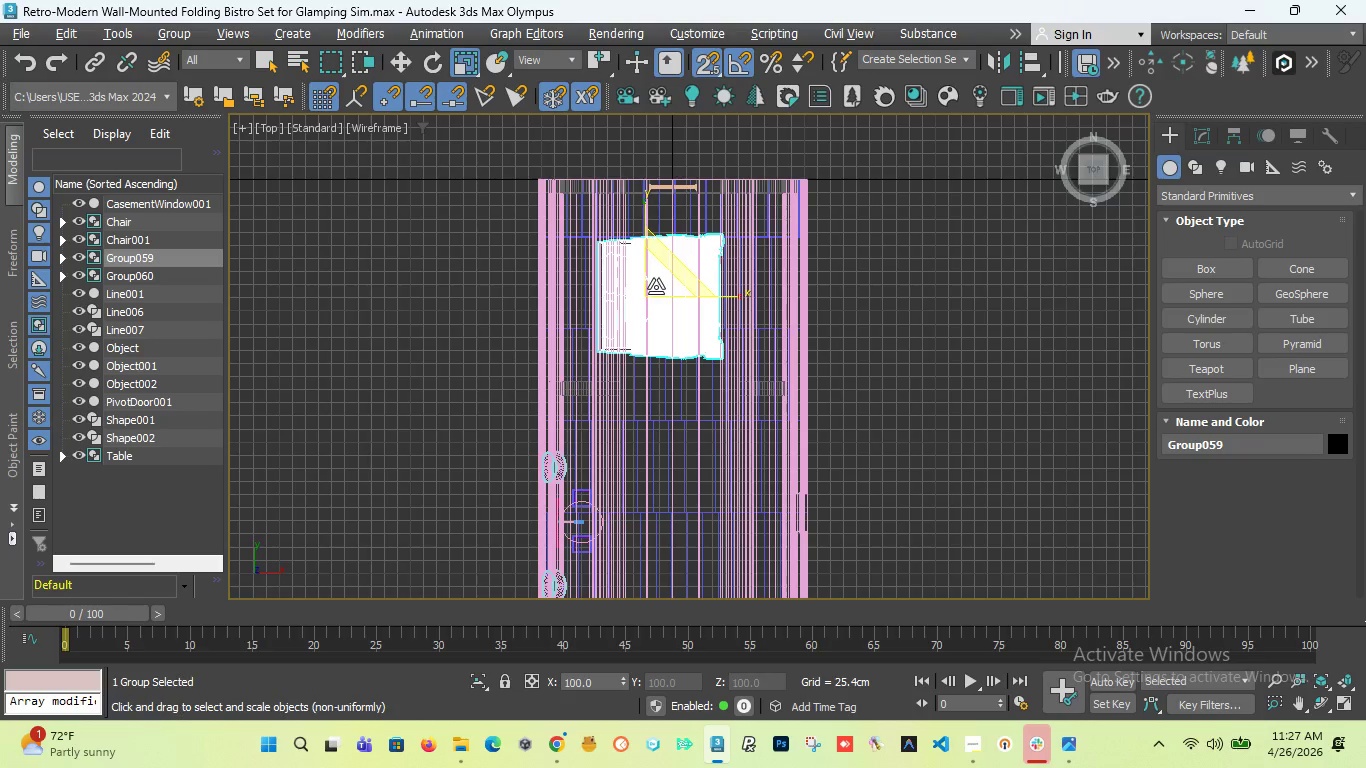 
wait(5.06)
 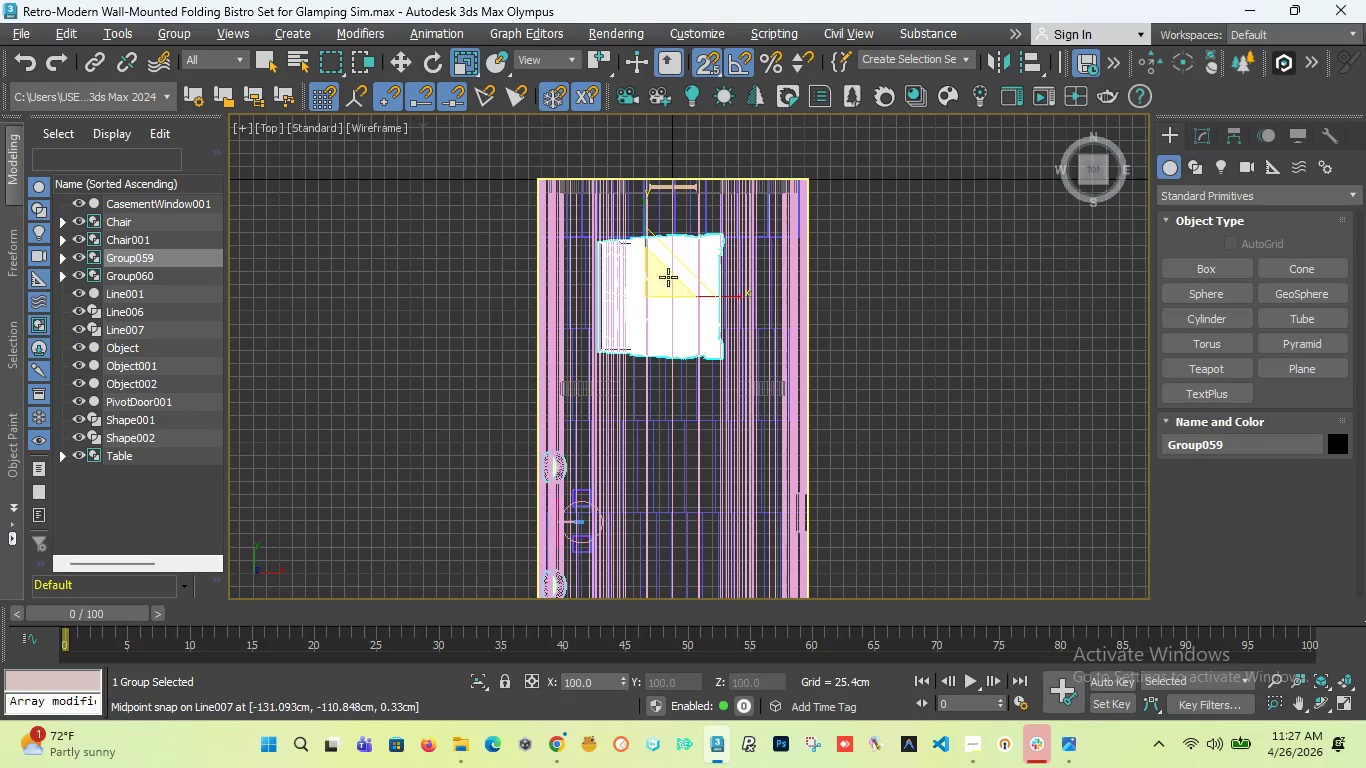 
left_click_drag(start_coordinate=[657, 290], to_coordinate=[667, 263])
 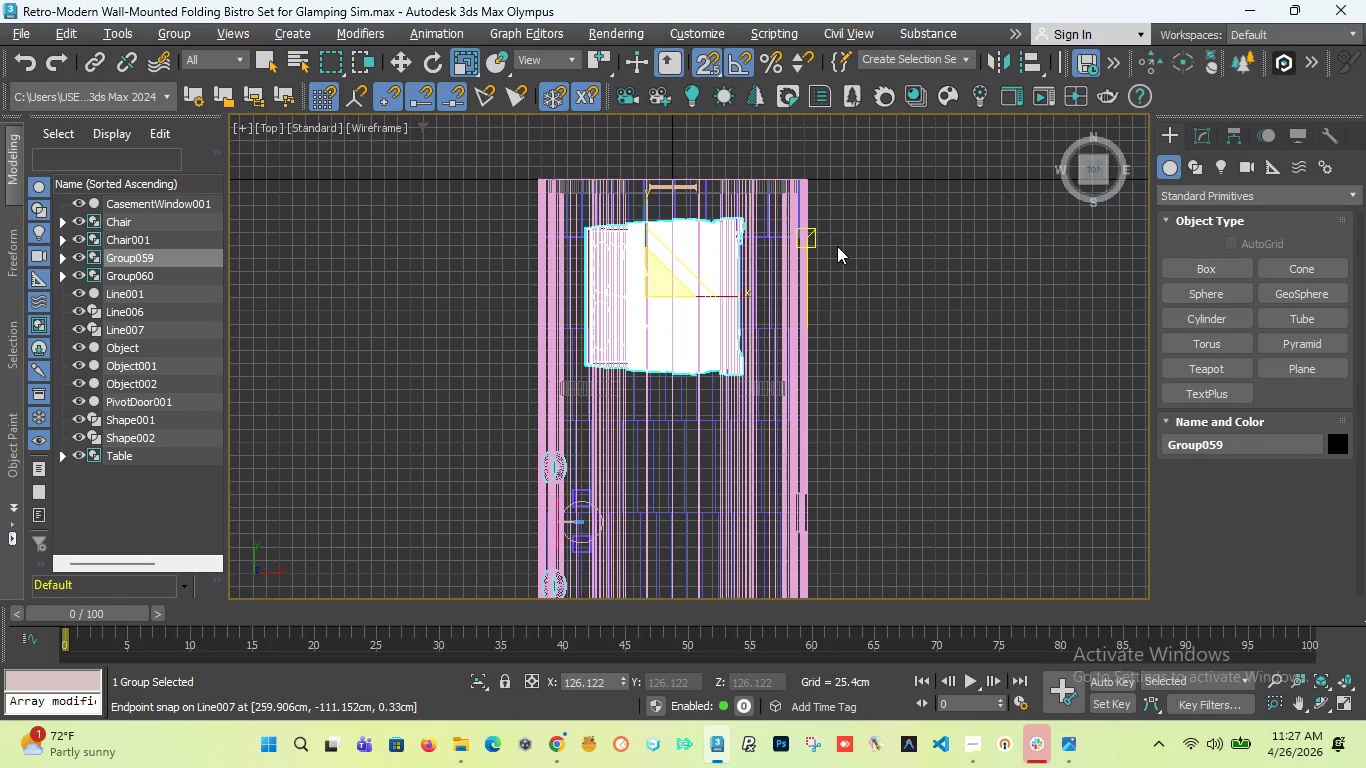 
key(F)
 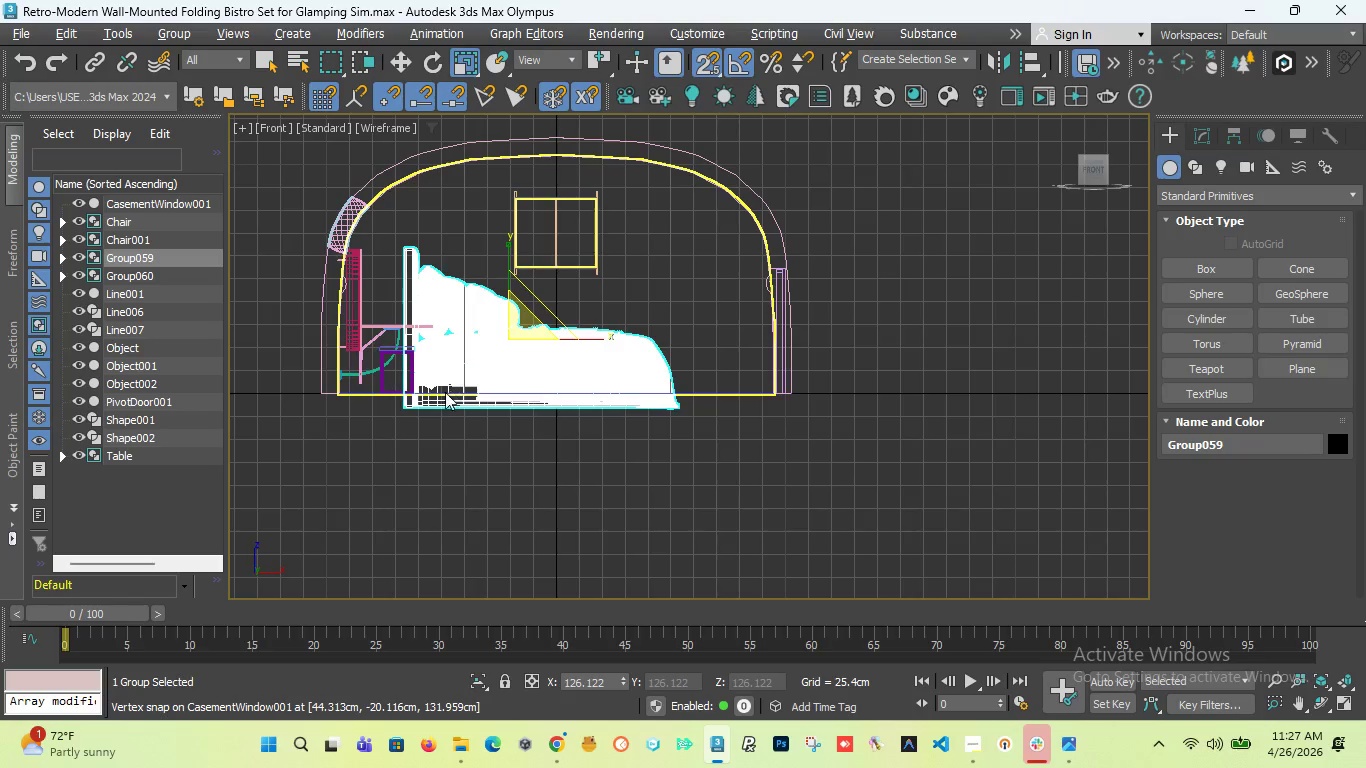 
scroll: coordinate [598, 407], scroll_direction: up, amount: 12.0
 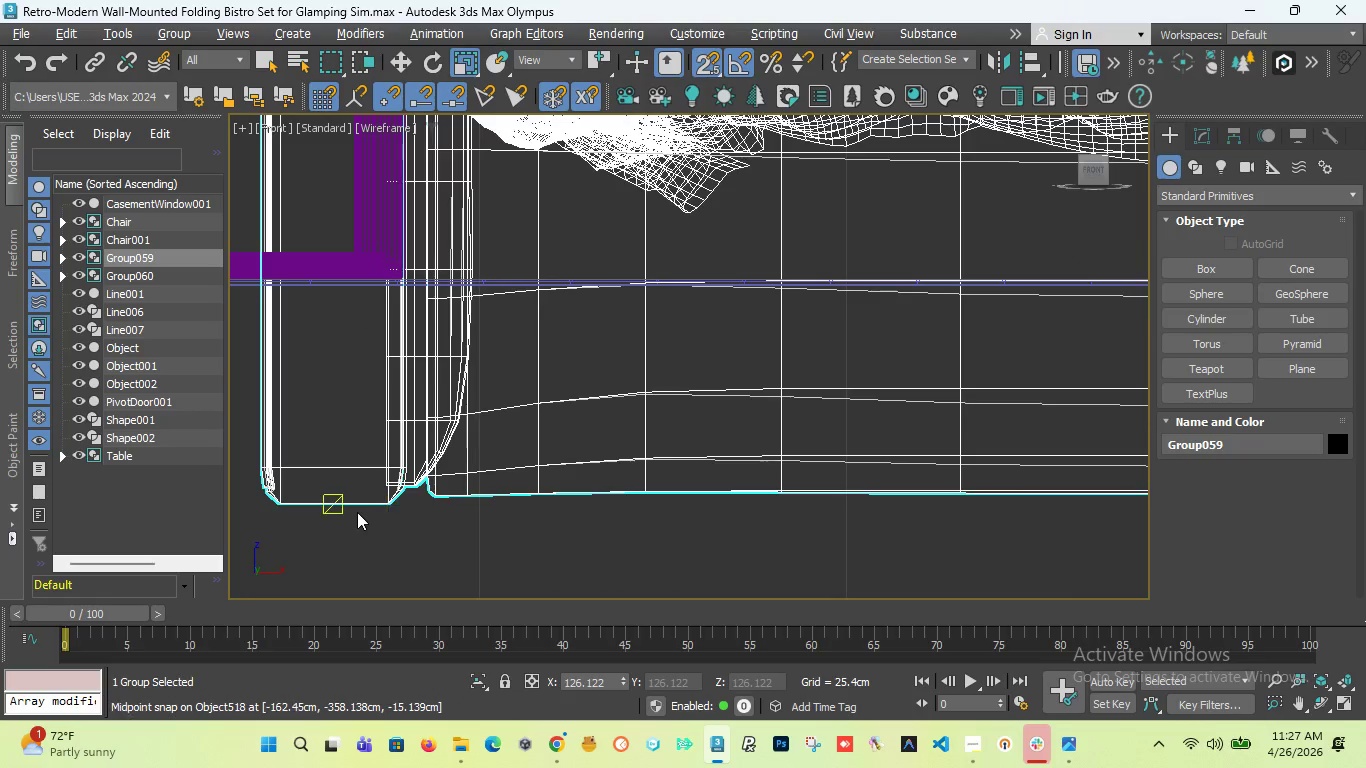 
left_click_drag(start_coordinate=[345, 504], to_coordinate=[418, 255])
 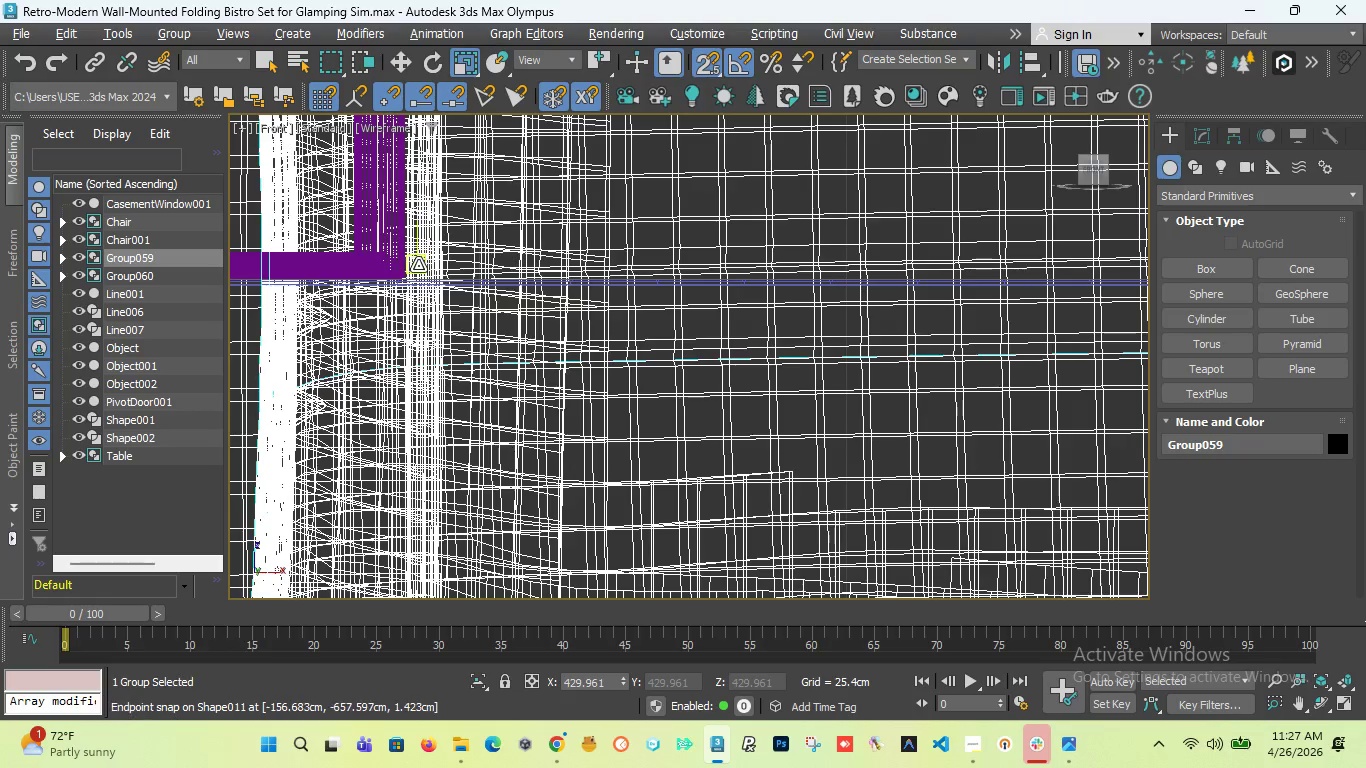 
key(Control+Z)
 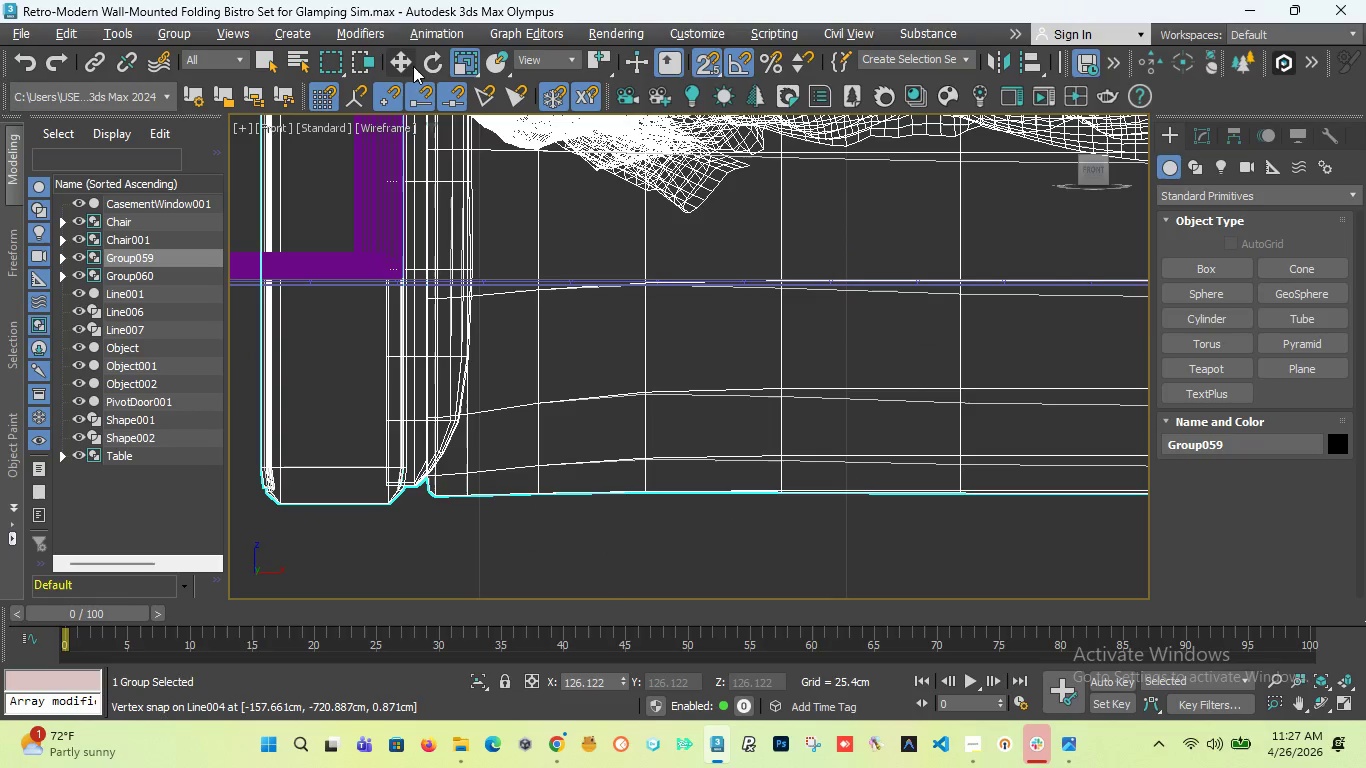 
left_click([411, 67])
 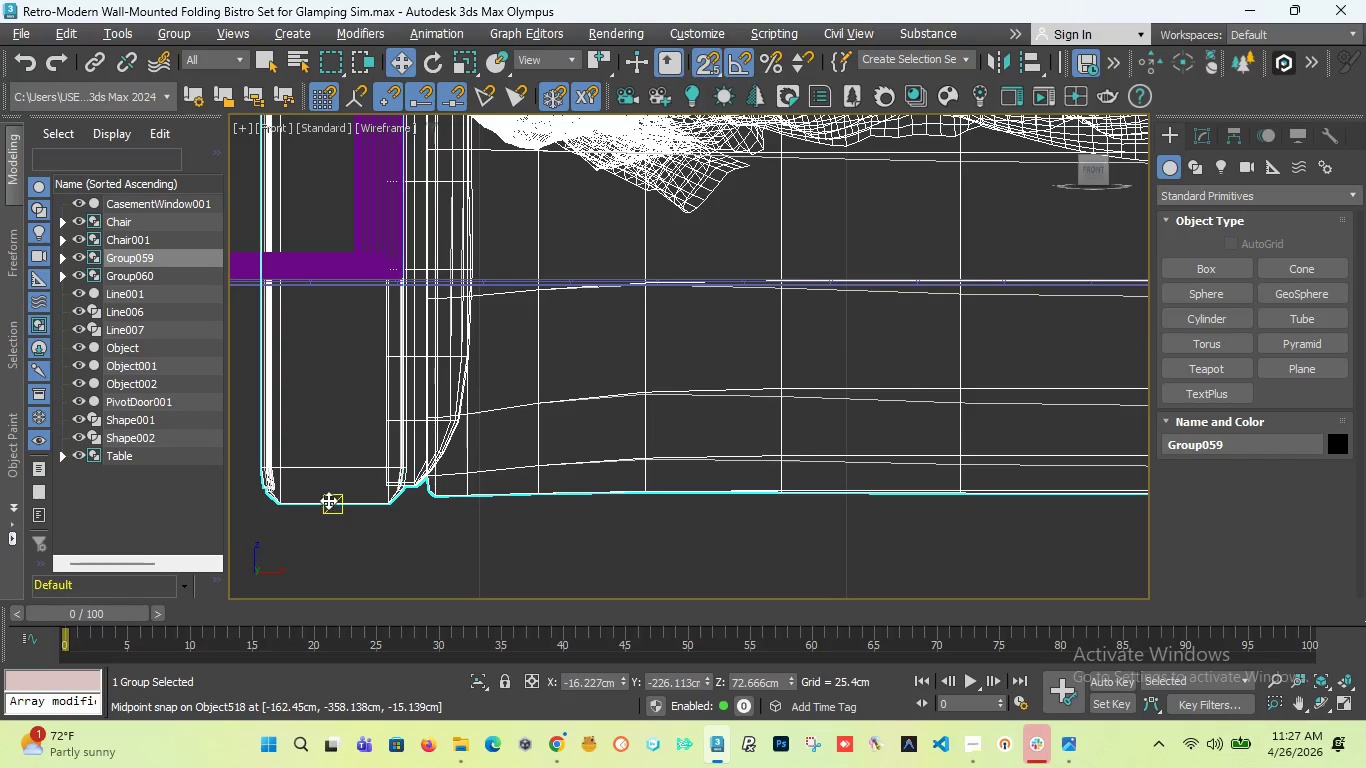 
left_click_drag(start_coordinate=[328, 500], to_coordinate=[484, 246])
 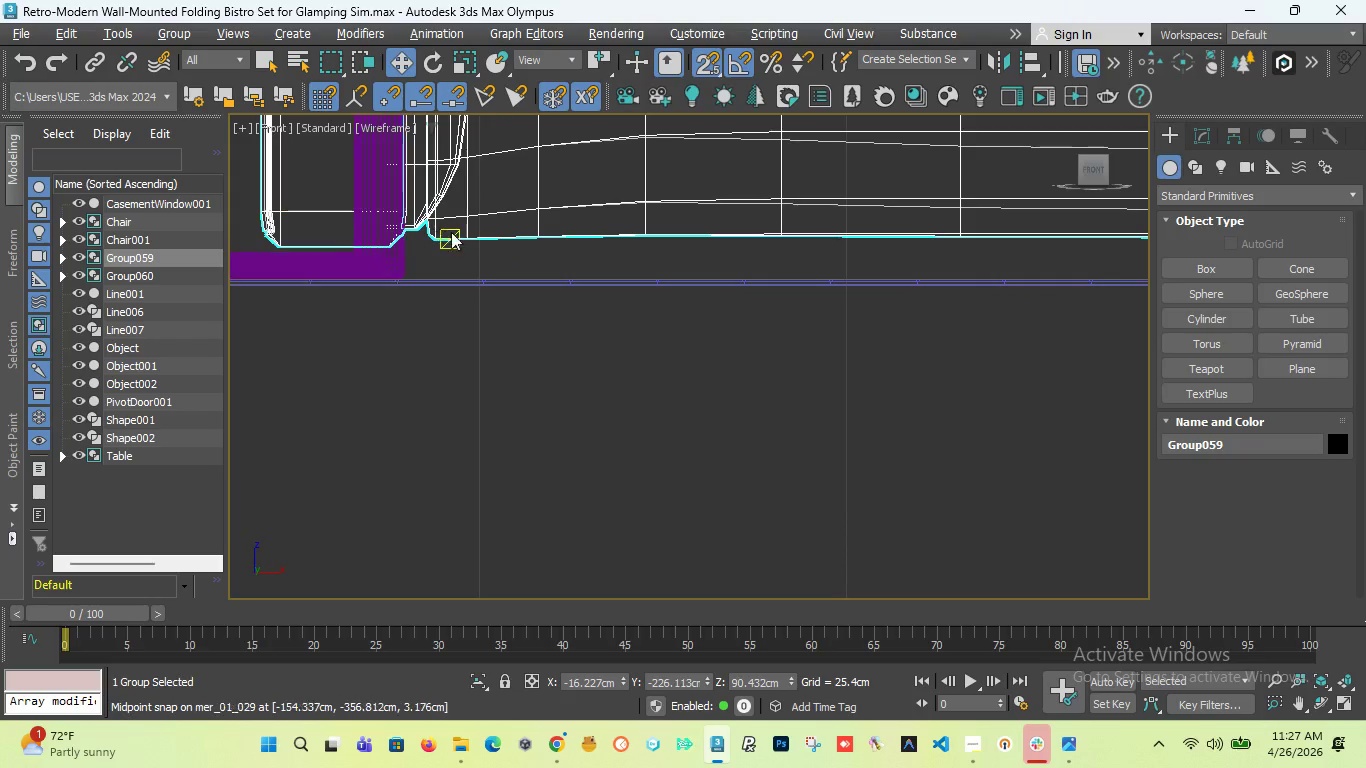 
scroll: coordinate [283, 258], scroll_direction: up, amount: 5.0
 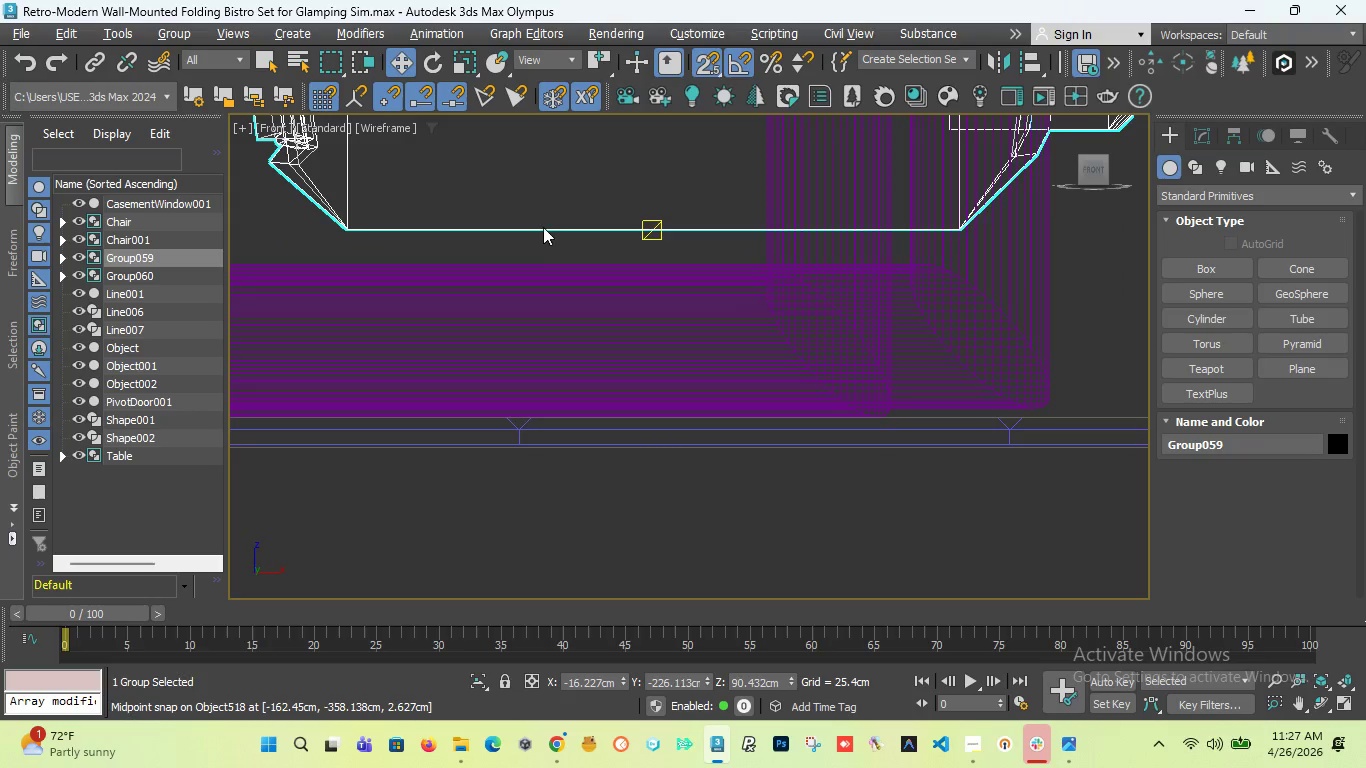 
left_click_drag(start_coordinate=[543, 232], to_coordinate=[1029, 416])
 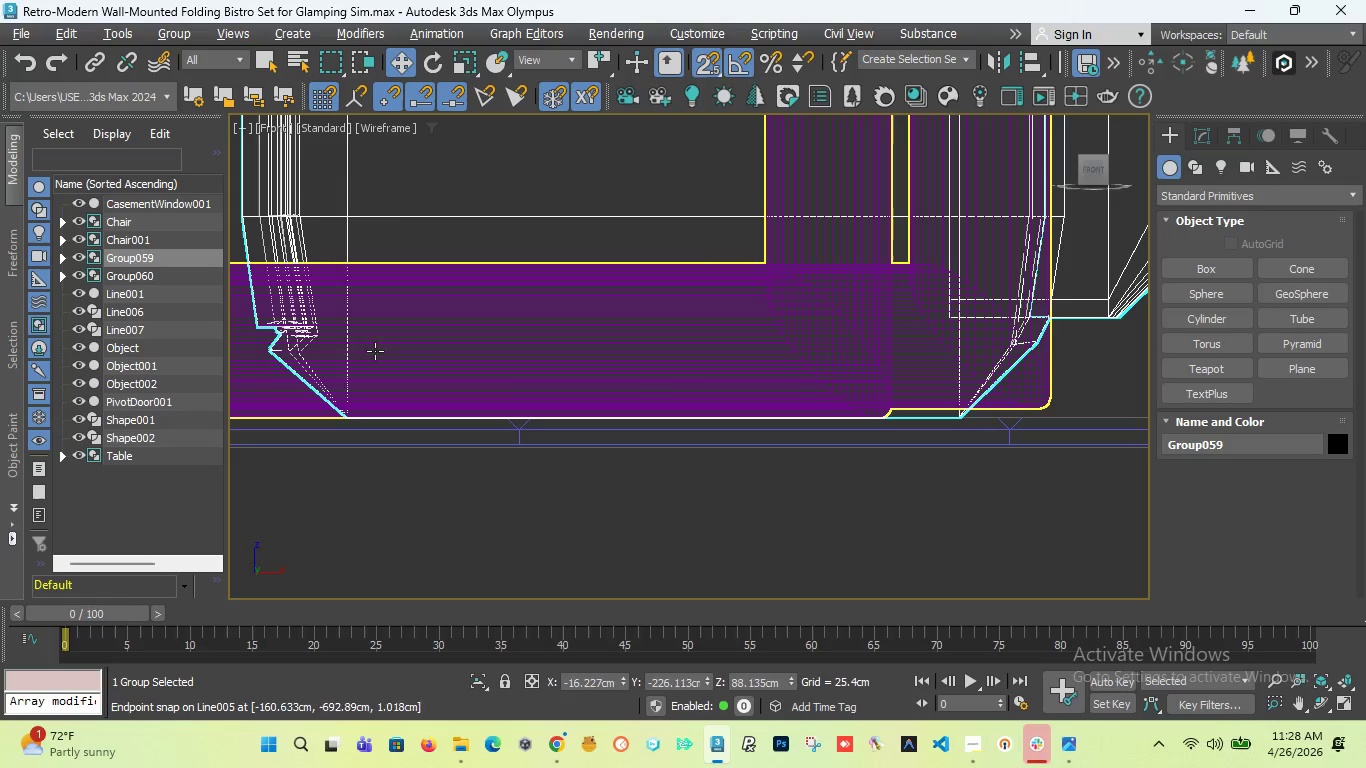 
scroll: coordinate [514, 263], scroll_direction: down, amount: 26.0
 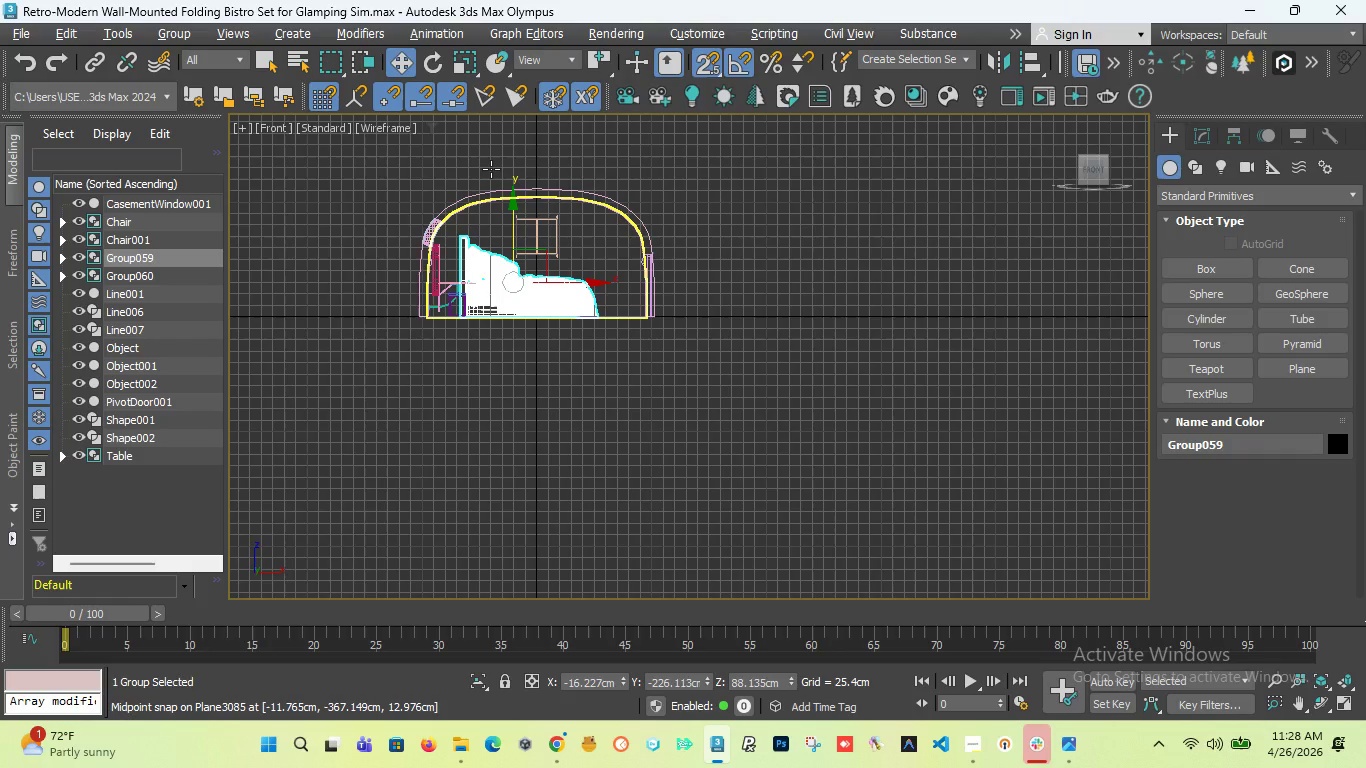 
scroll: coordinate [485, 173], scroll_direction: up, amount: 6.0
 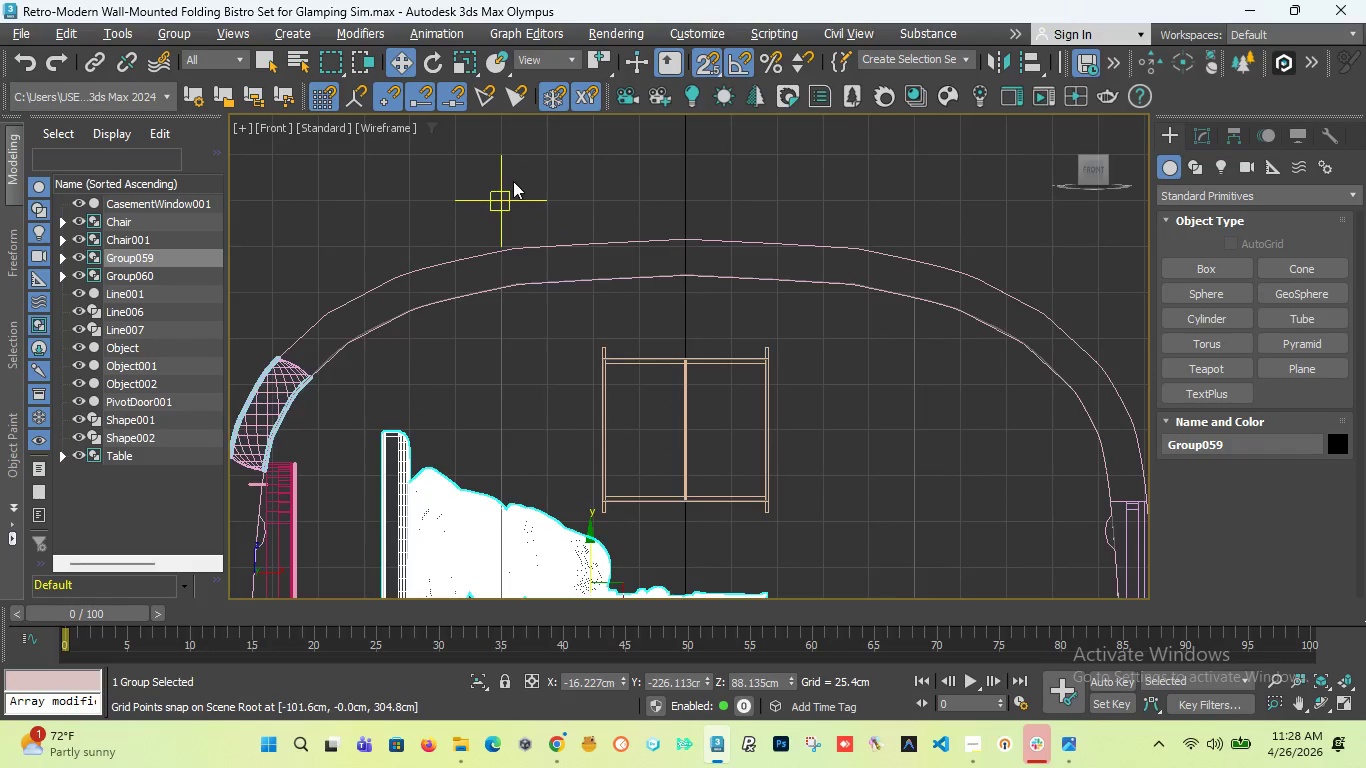 
scroll: coordinate [513, 181], scroll_direction: down, amount: 3.0
 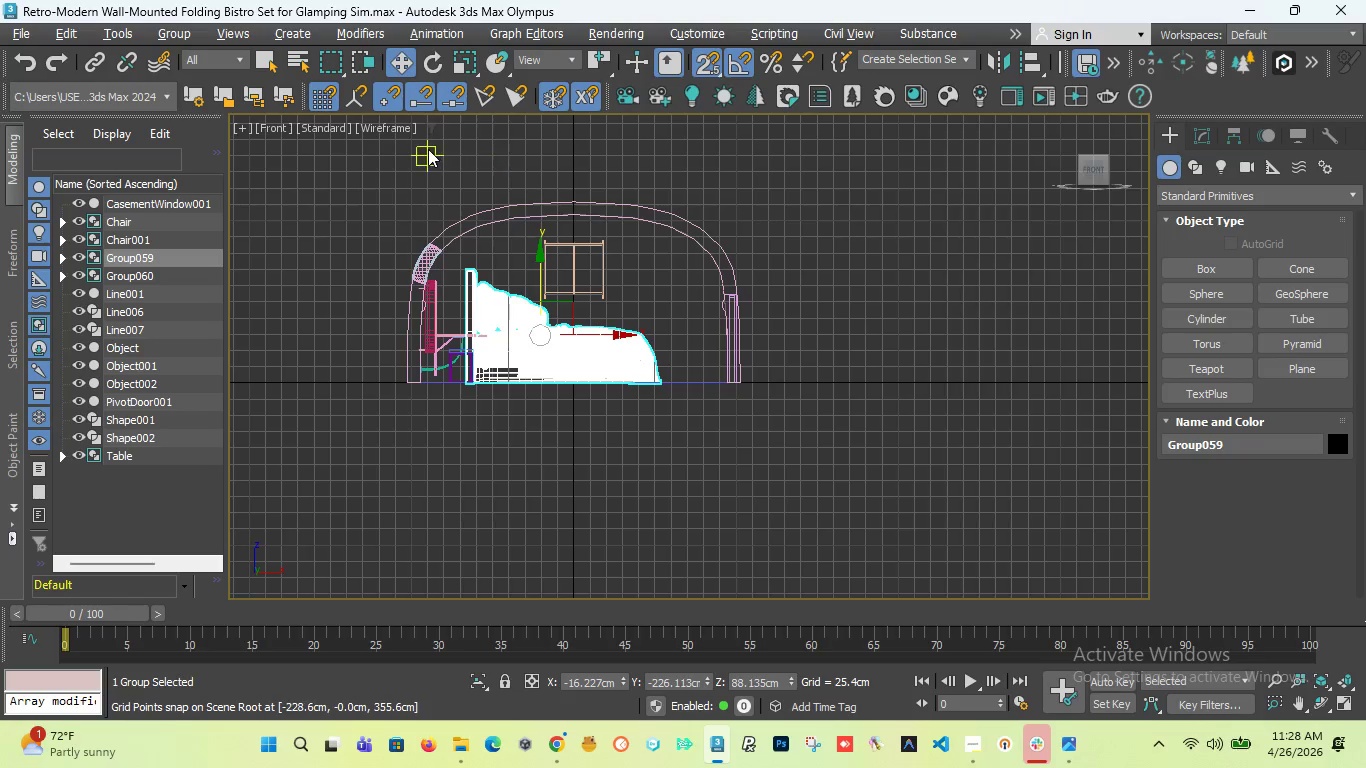 
scroll: coordinate [428, 149], scroll_direction: up, amount: 2.0
 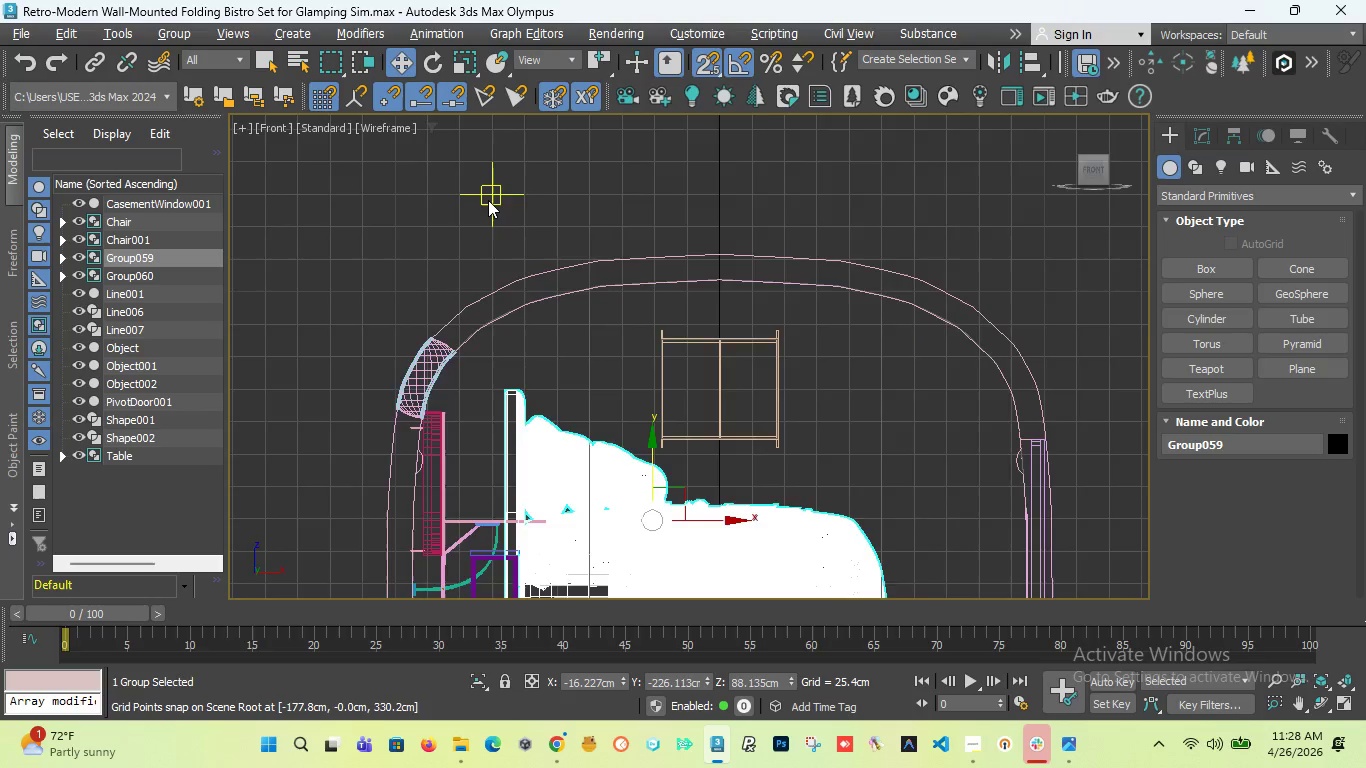 
scroll: coordinate [489, 201], scroll_direction: down, amount: 2.0
 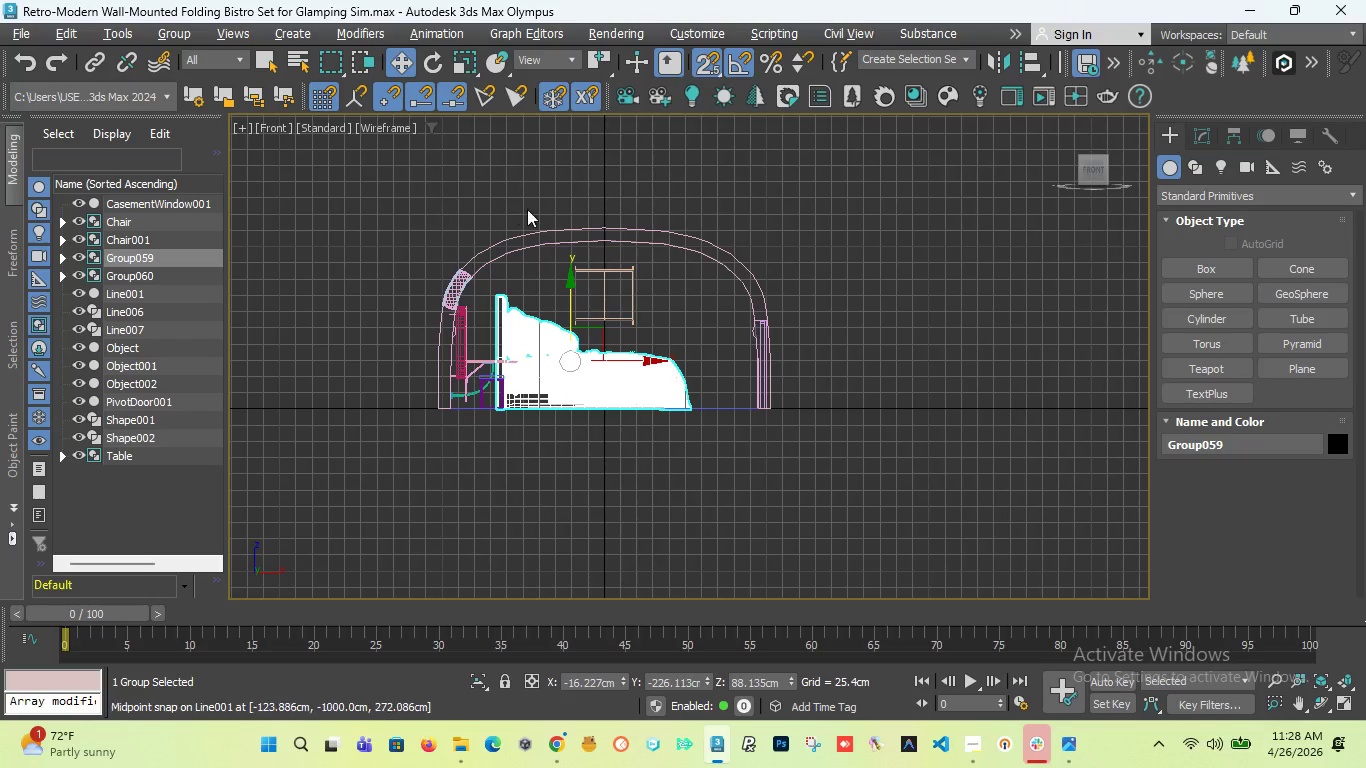 
wait(5.83)
 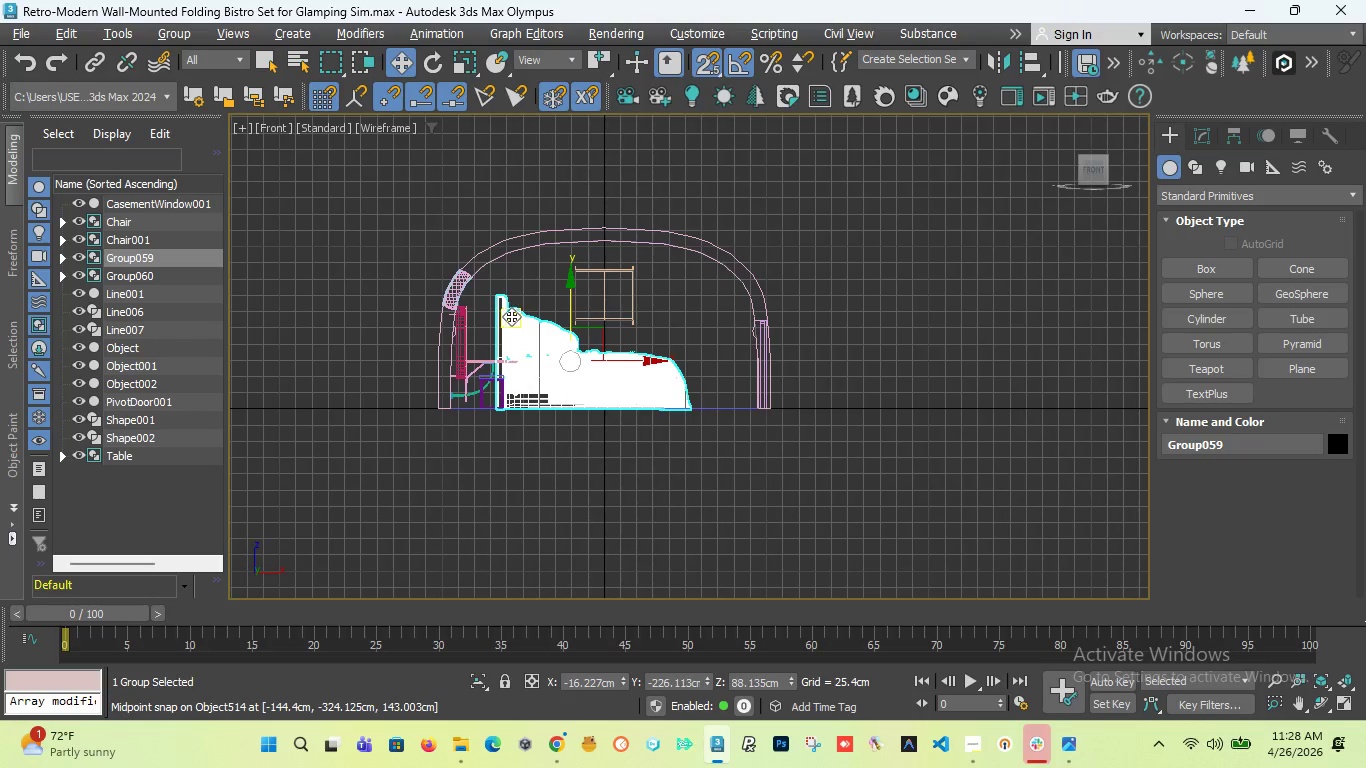 
key(T)
 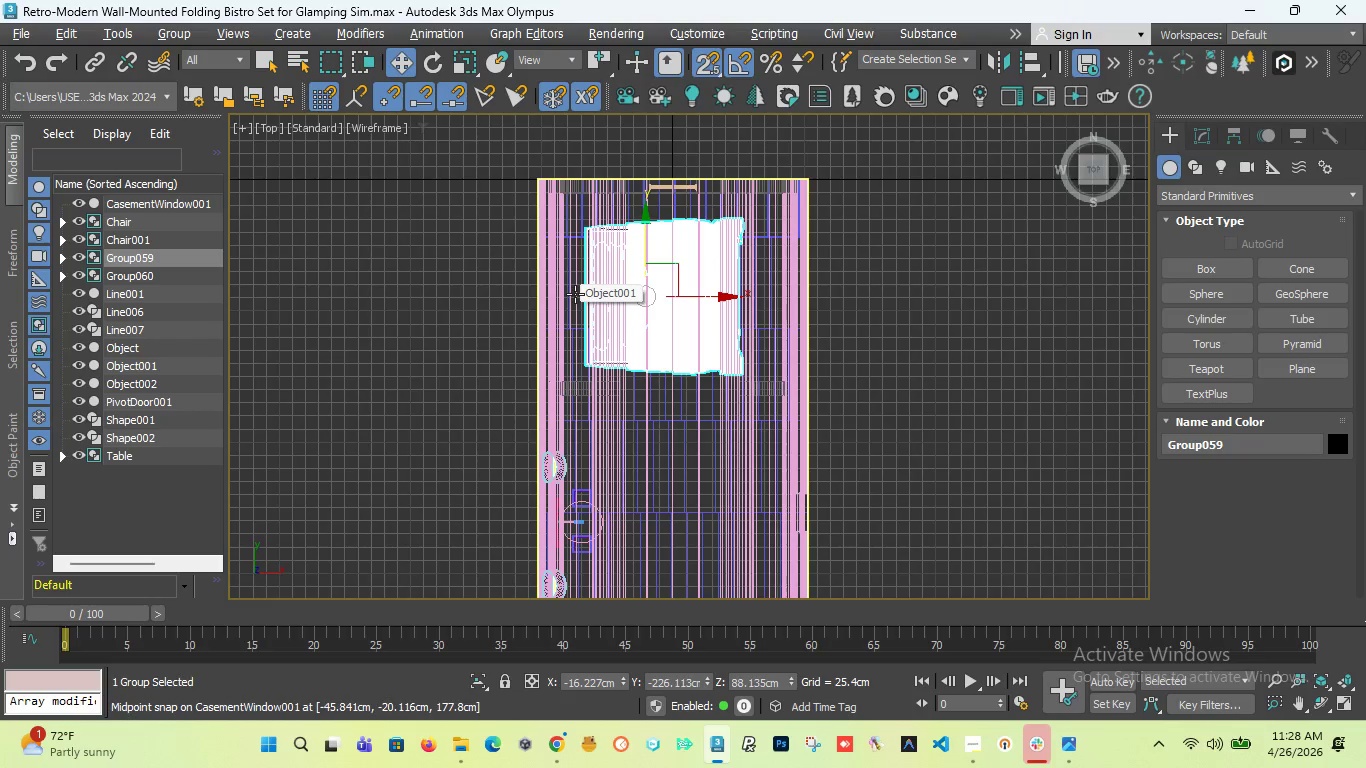 
scroll: coordinate [575, 293], scroll_direction: down, amount: 2.0
 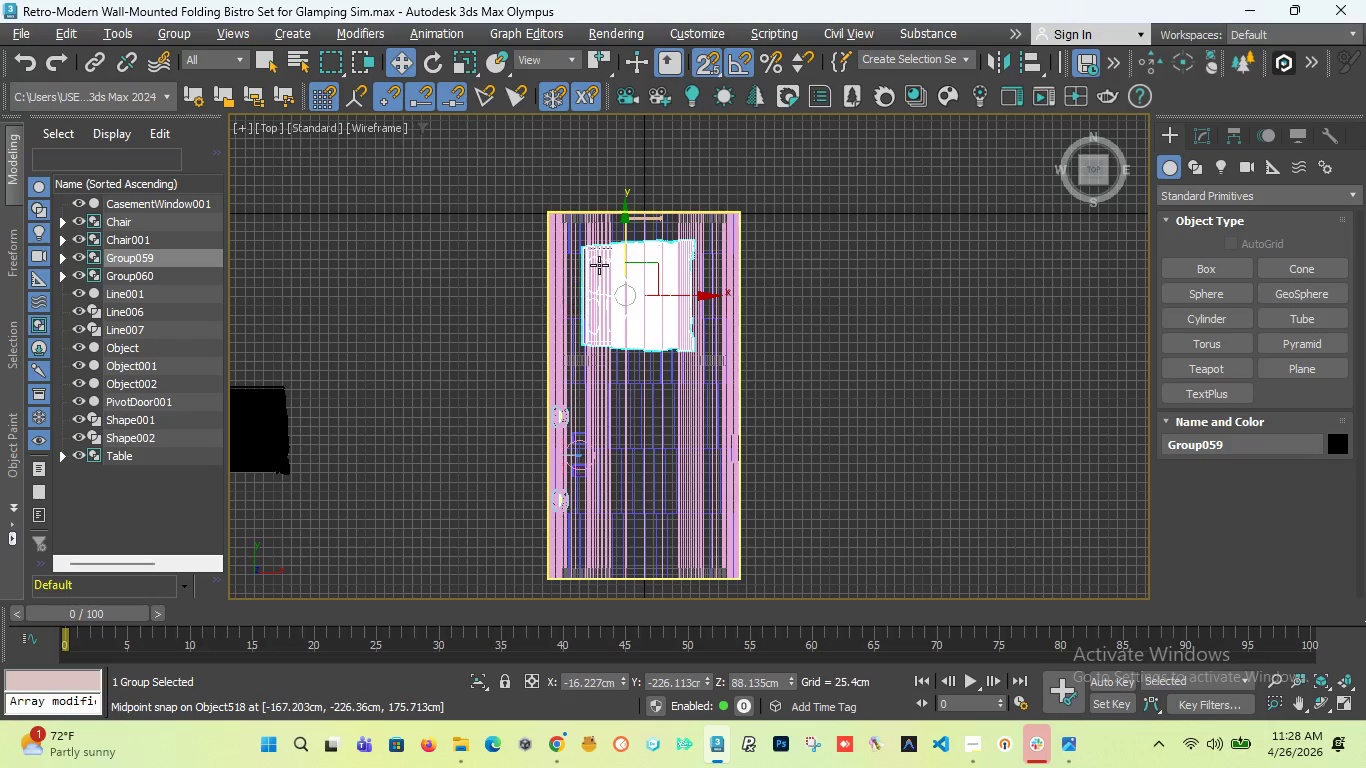 
scroll: coordinate [599, 265], scroll_direction: up, amount: 3.0
 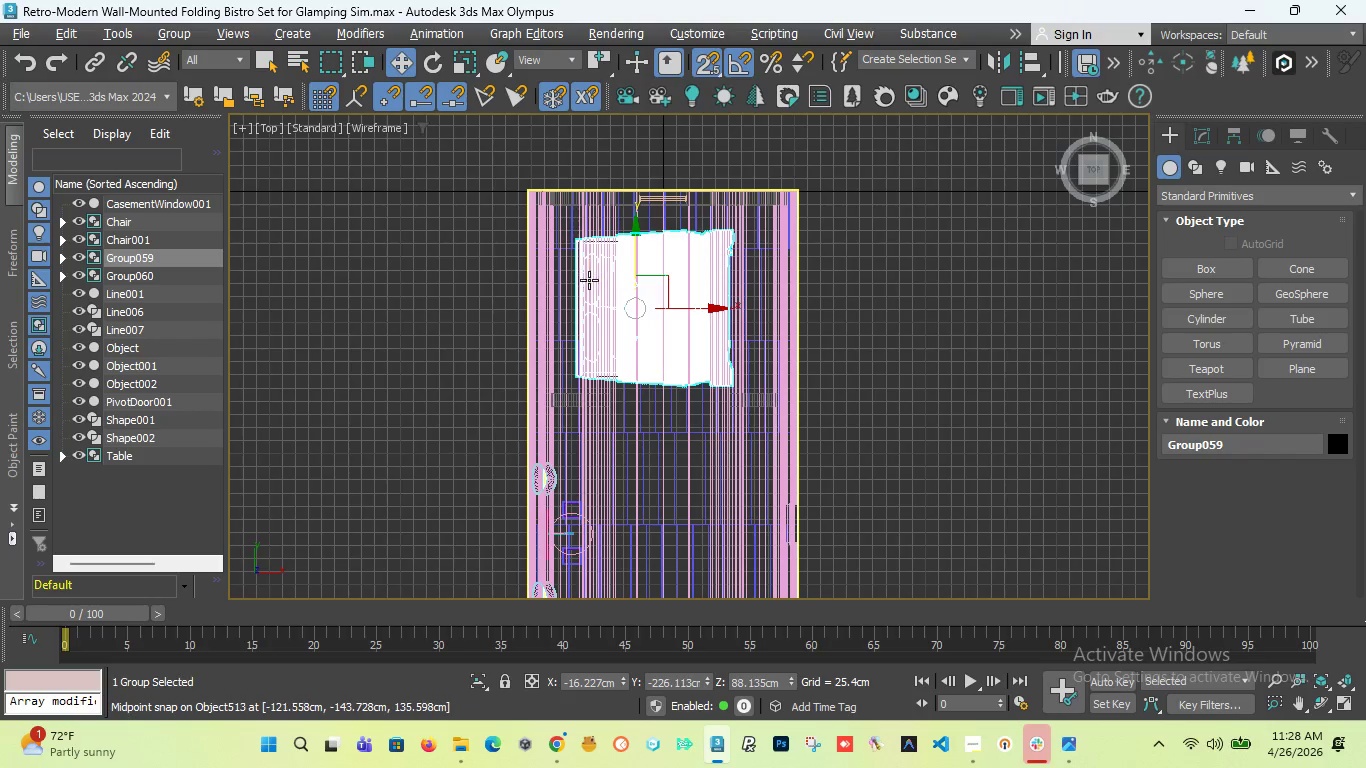 
scroll: coordinate [511, 347], scroll_direction: down, amount: 5.0
 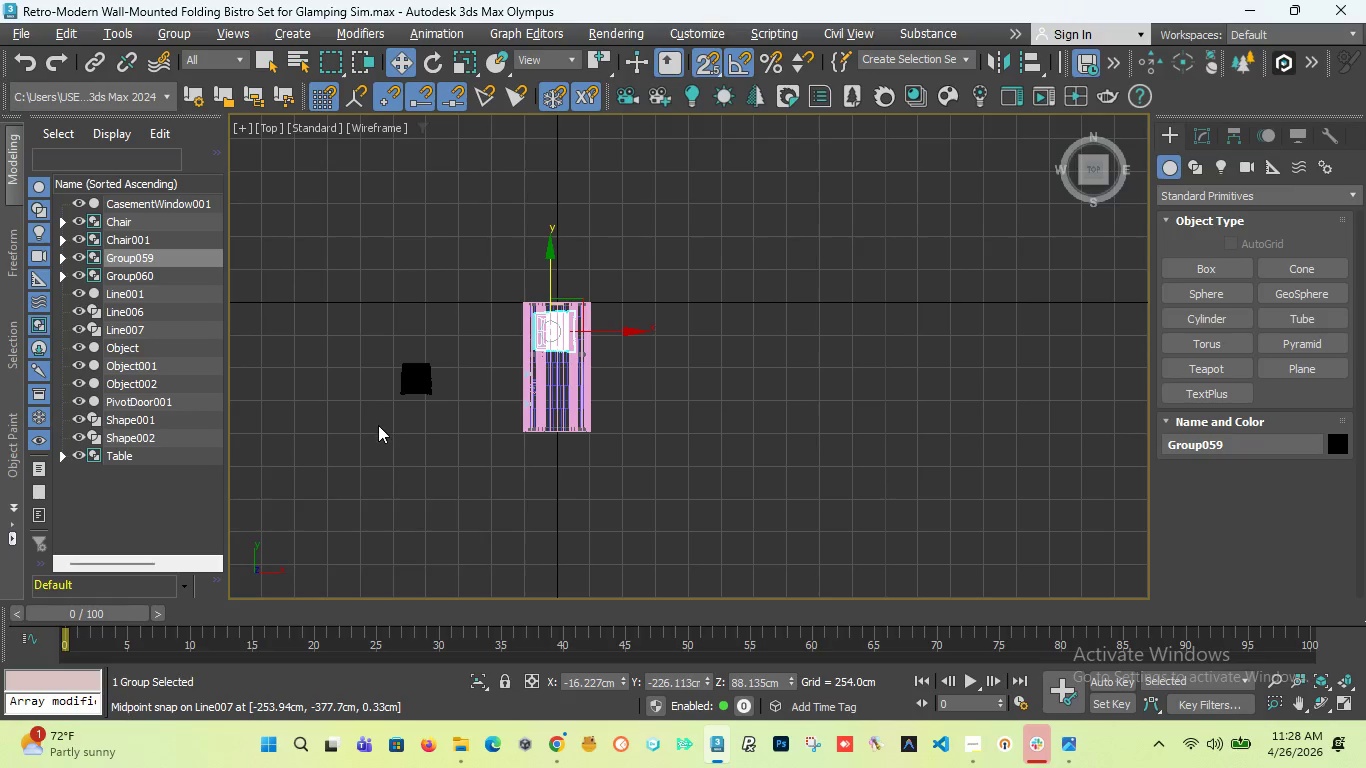 
left_click_drag(start_coordinate=[378, 425], to_coordinate=[449, 343])
 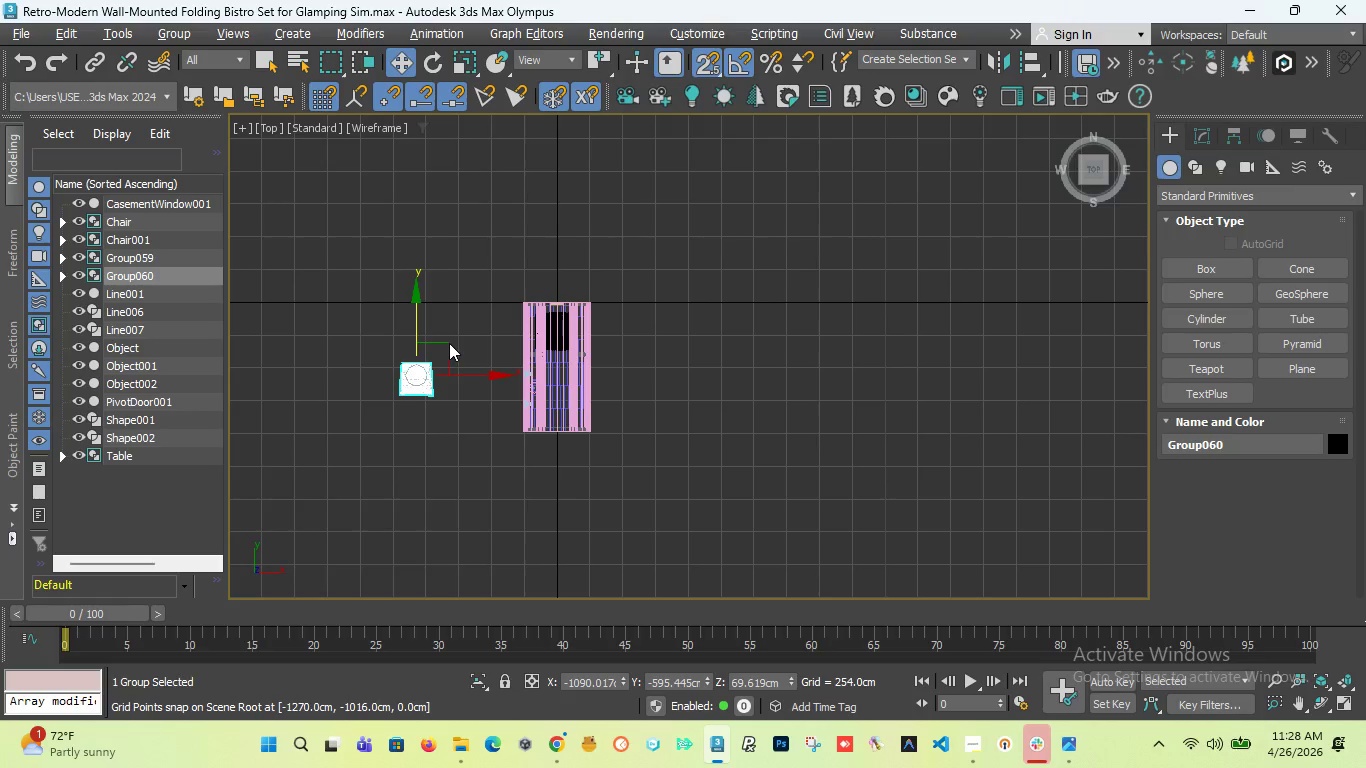 
key(Delete)
 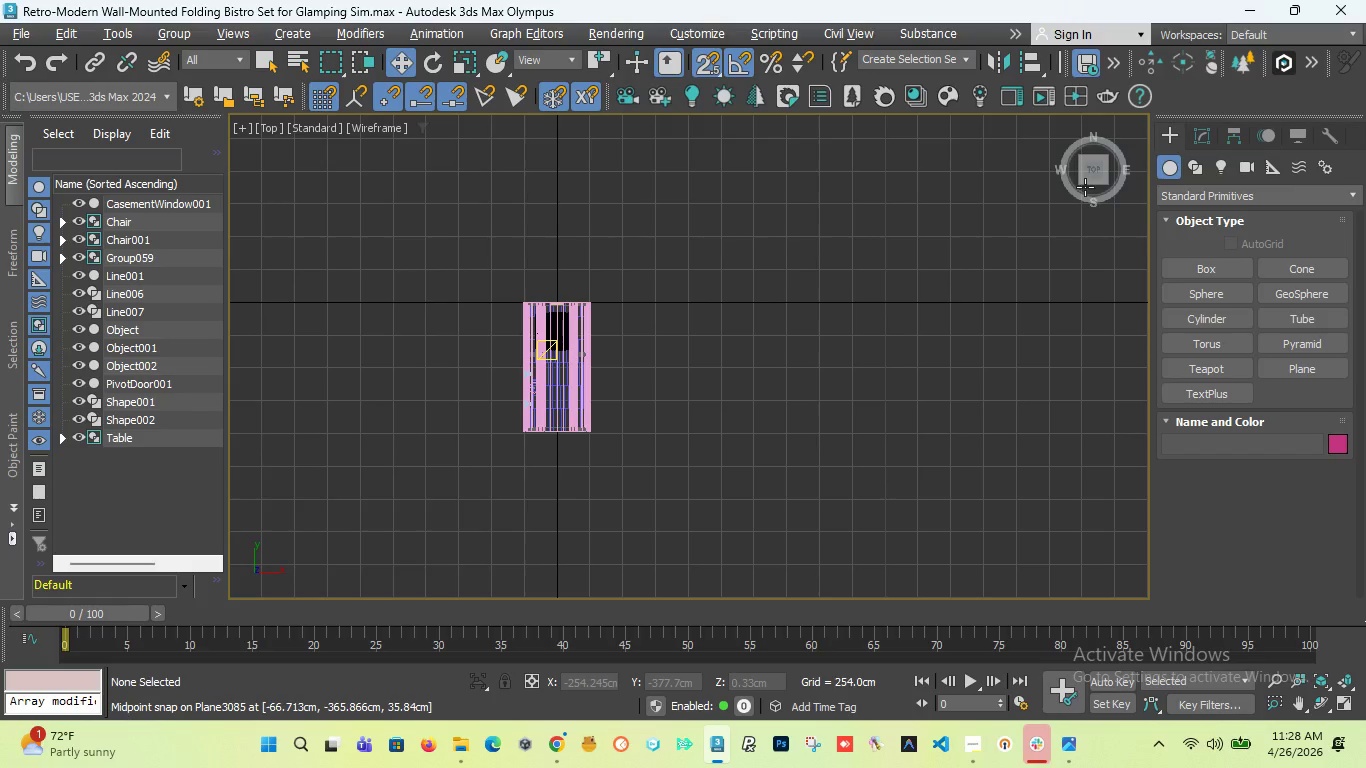 
wait(7.12)
 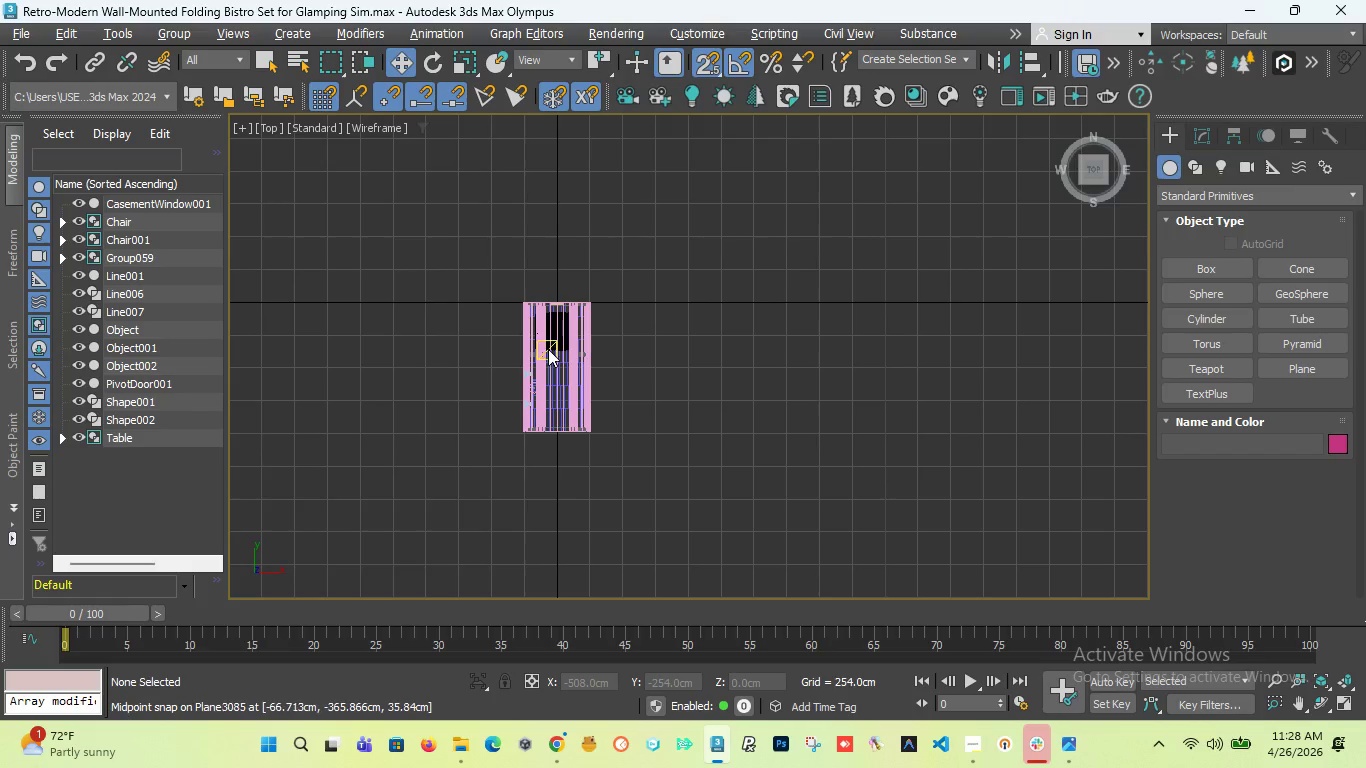 
left_click_drag(start_coordinate=[1096, 168], to_coordinate=[1053, 125])
 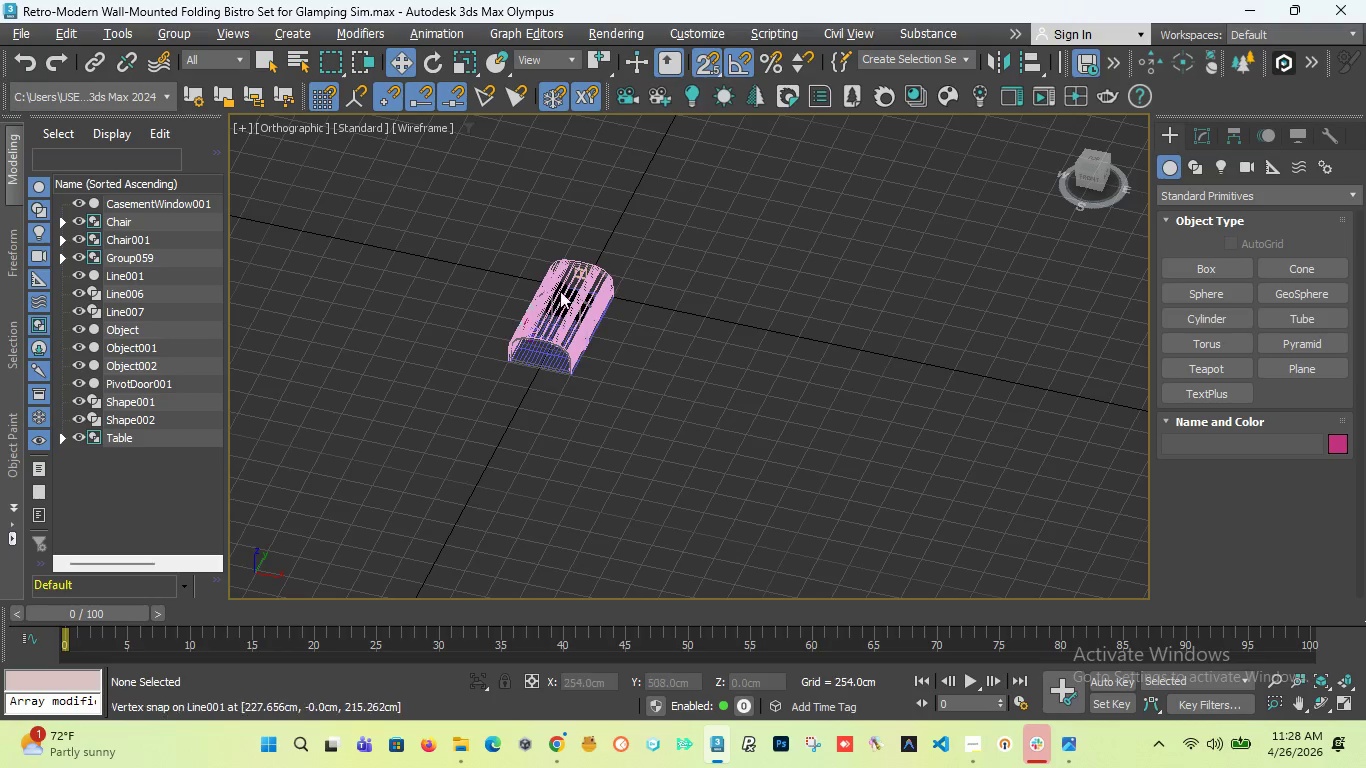 
scroll: coordinate [566, 298], scroll_direction: up, amount: 31.0
 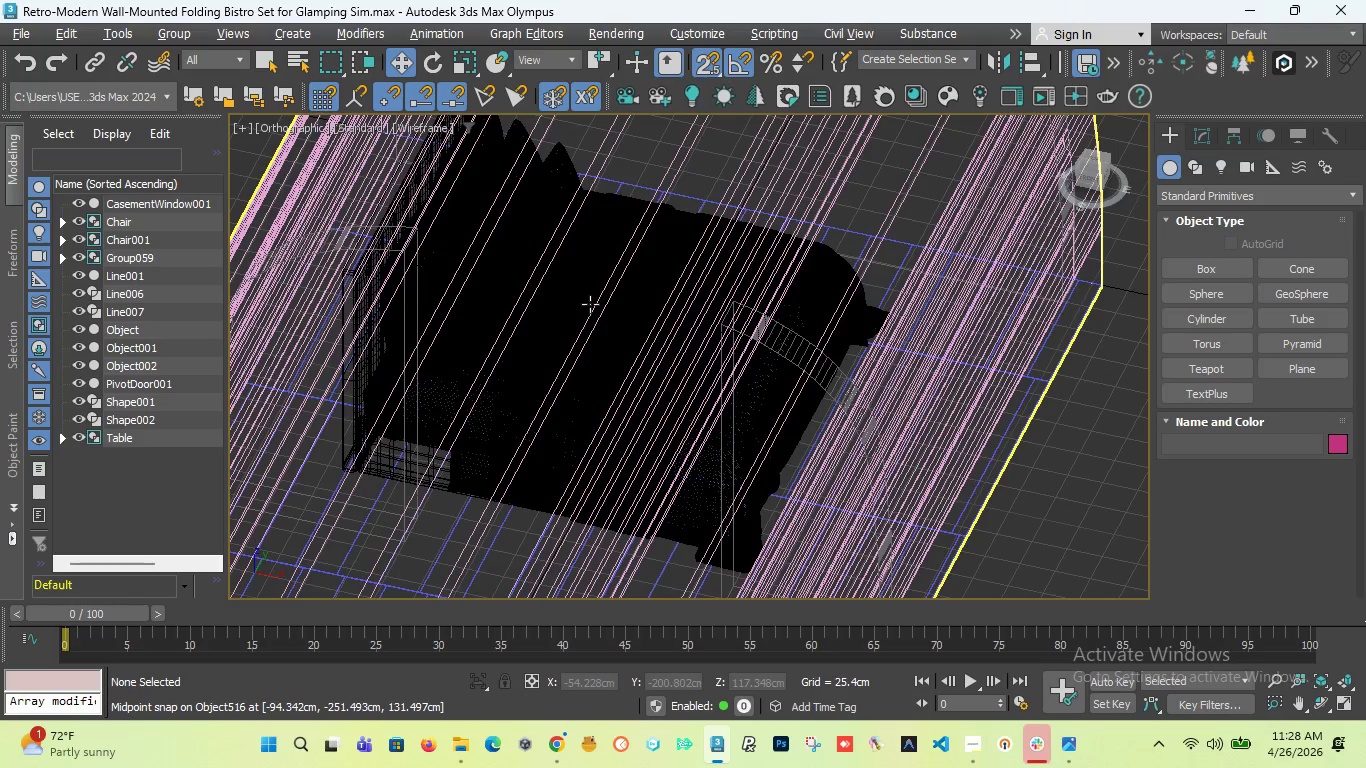 
left_click([510, 293])
 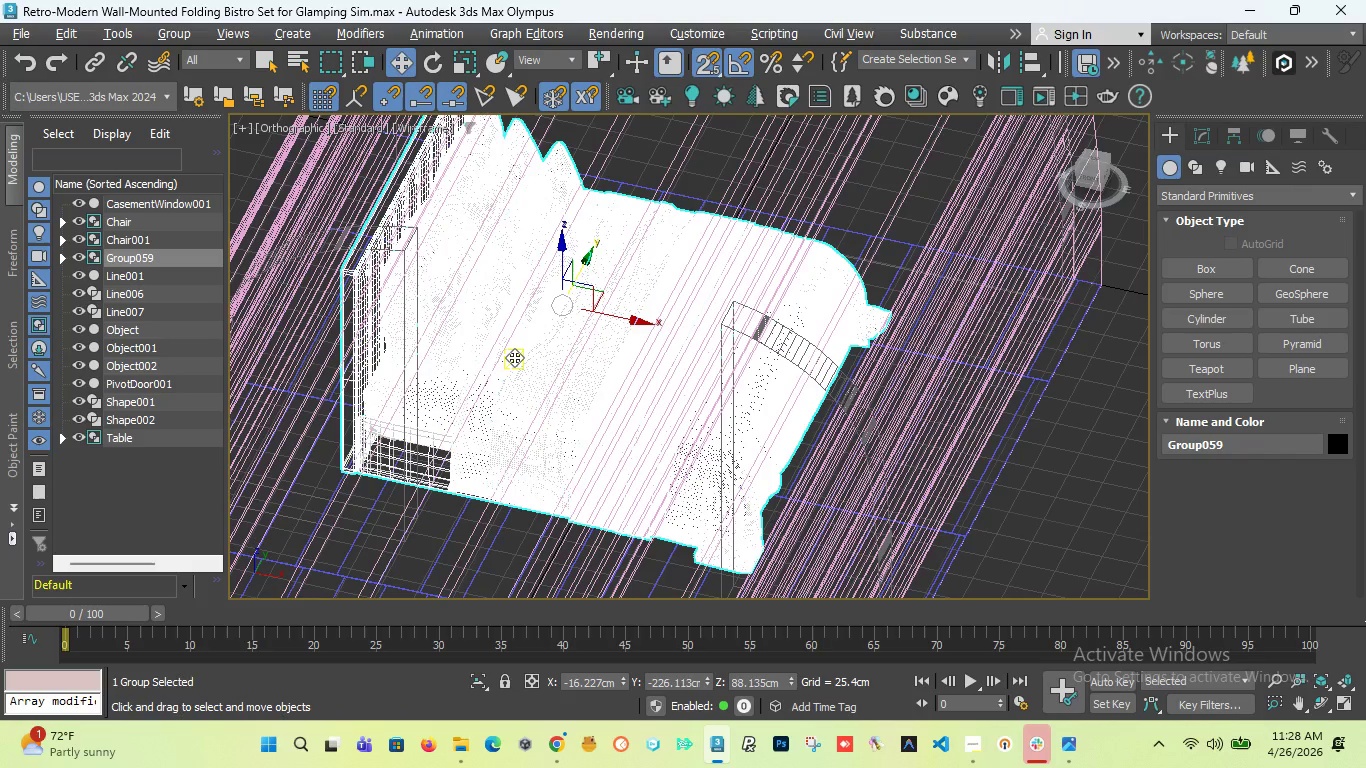 
wait(19.77)
 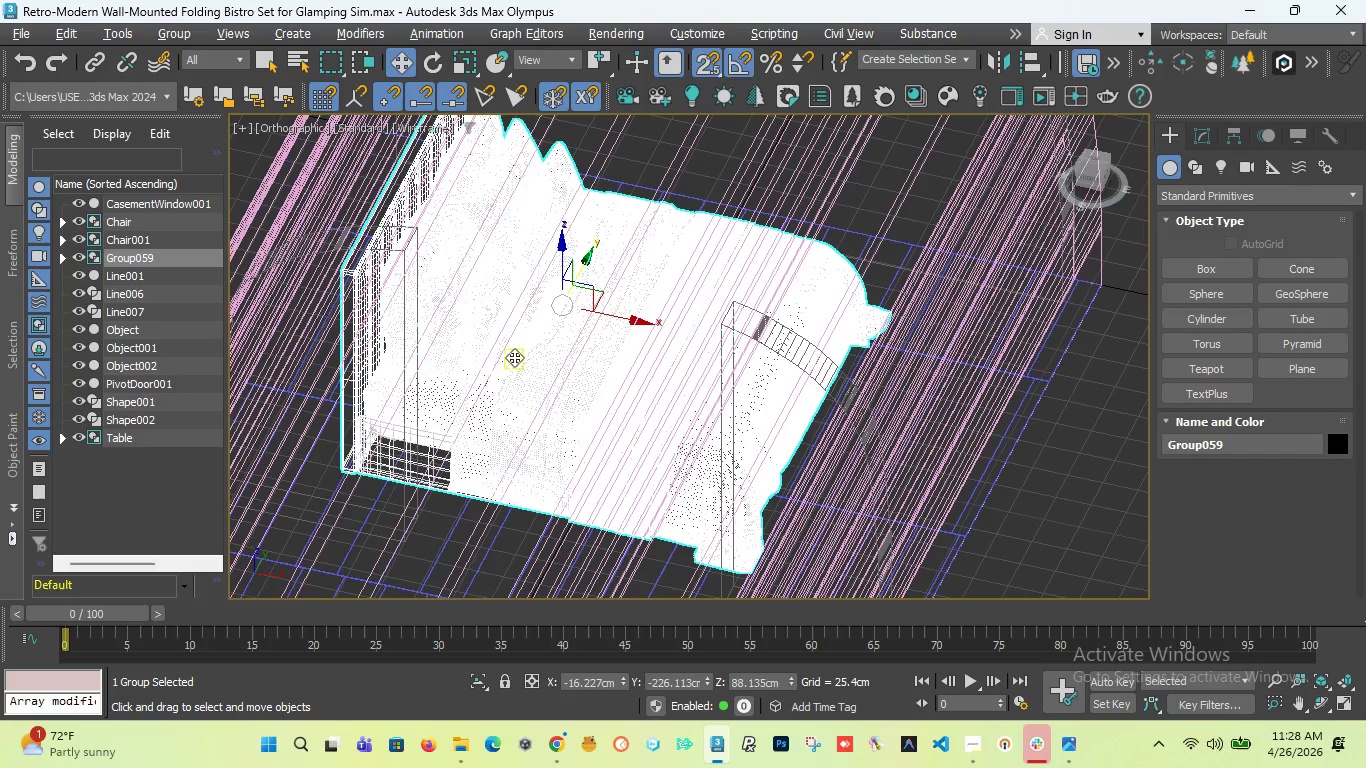 
scroll: coordinate [518, 257], scroll_direction: down, amount: 2.0
 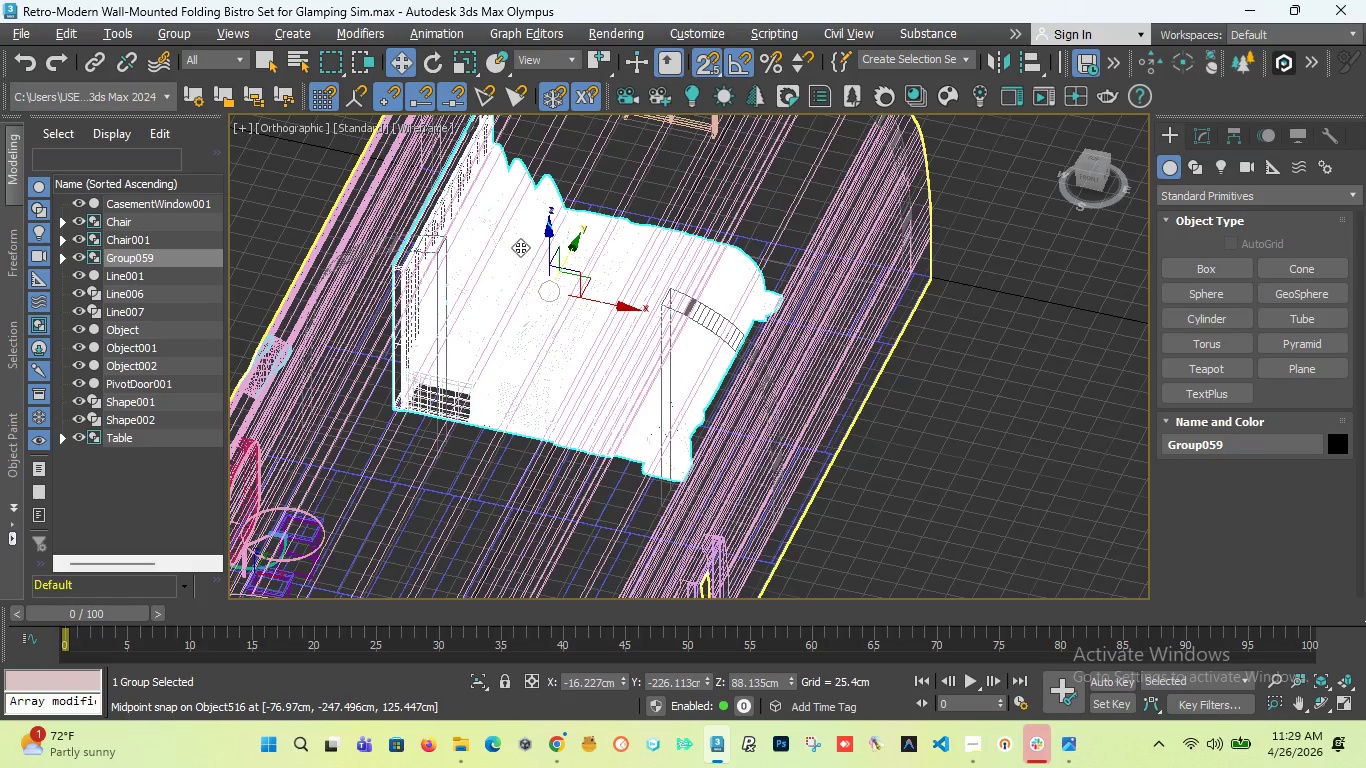 
key(T)
 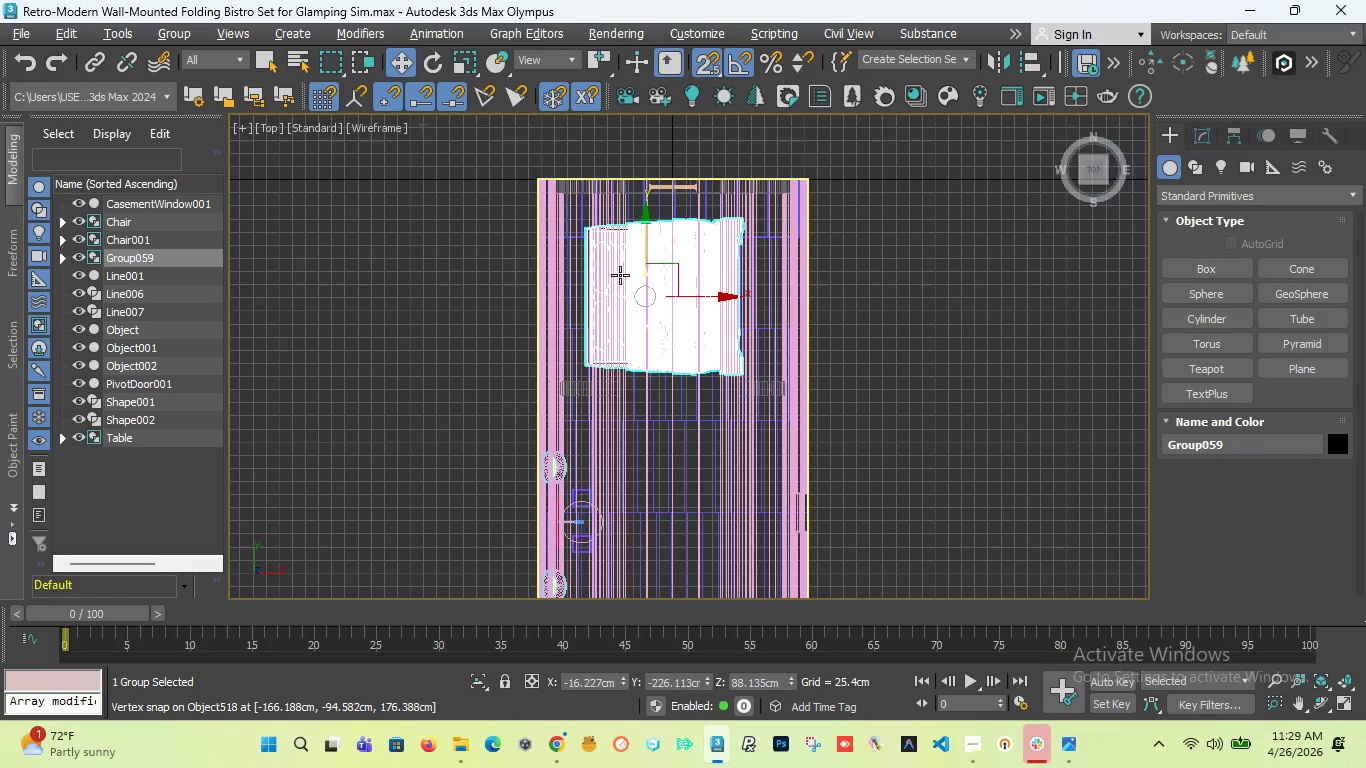 
scroll: coordinate [648, 284], scroll_direction: down, amount: 6.0
 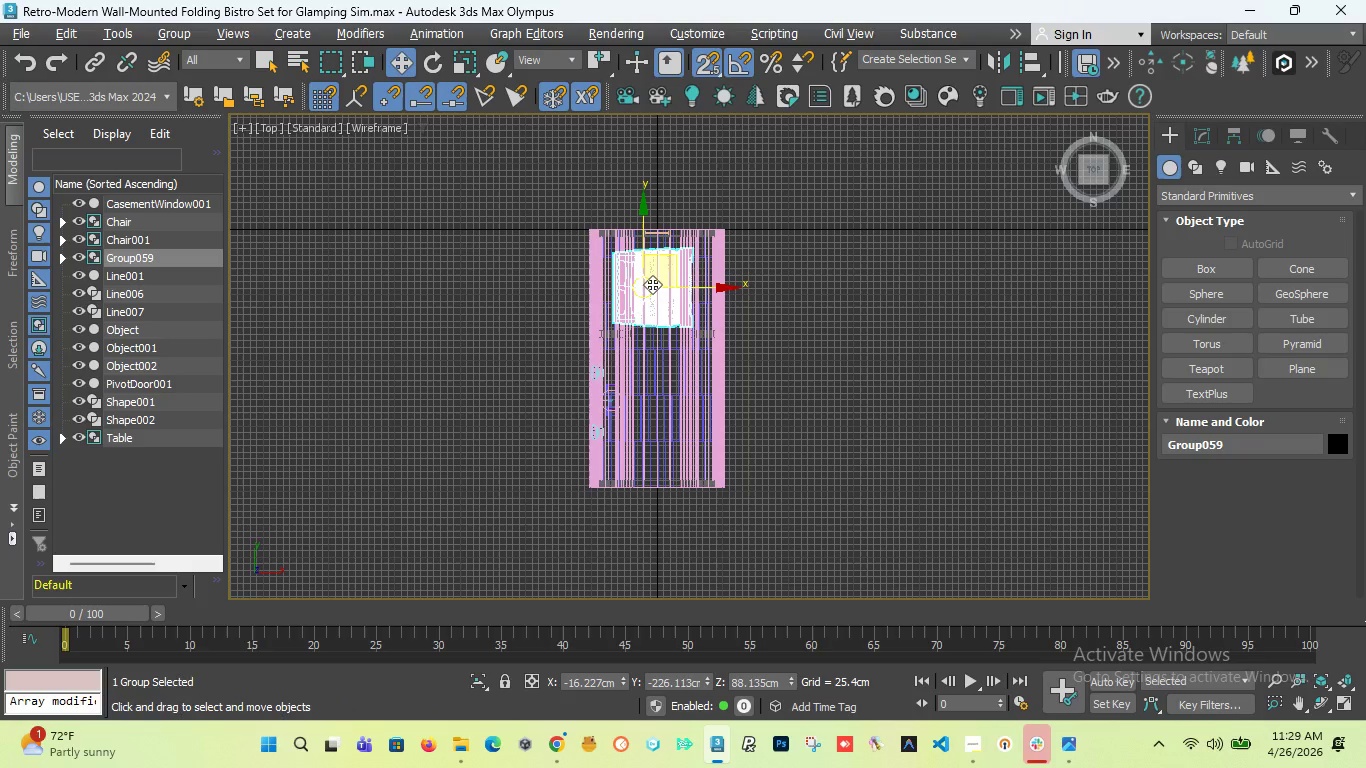 
wait(23.64)
 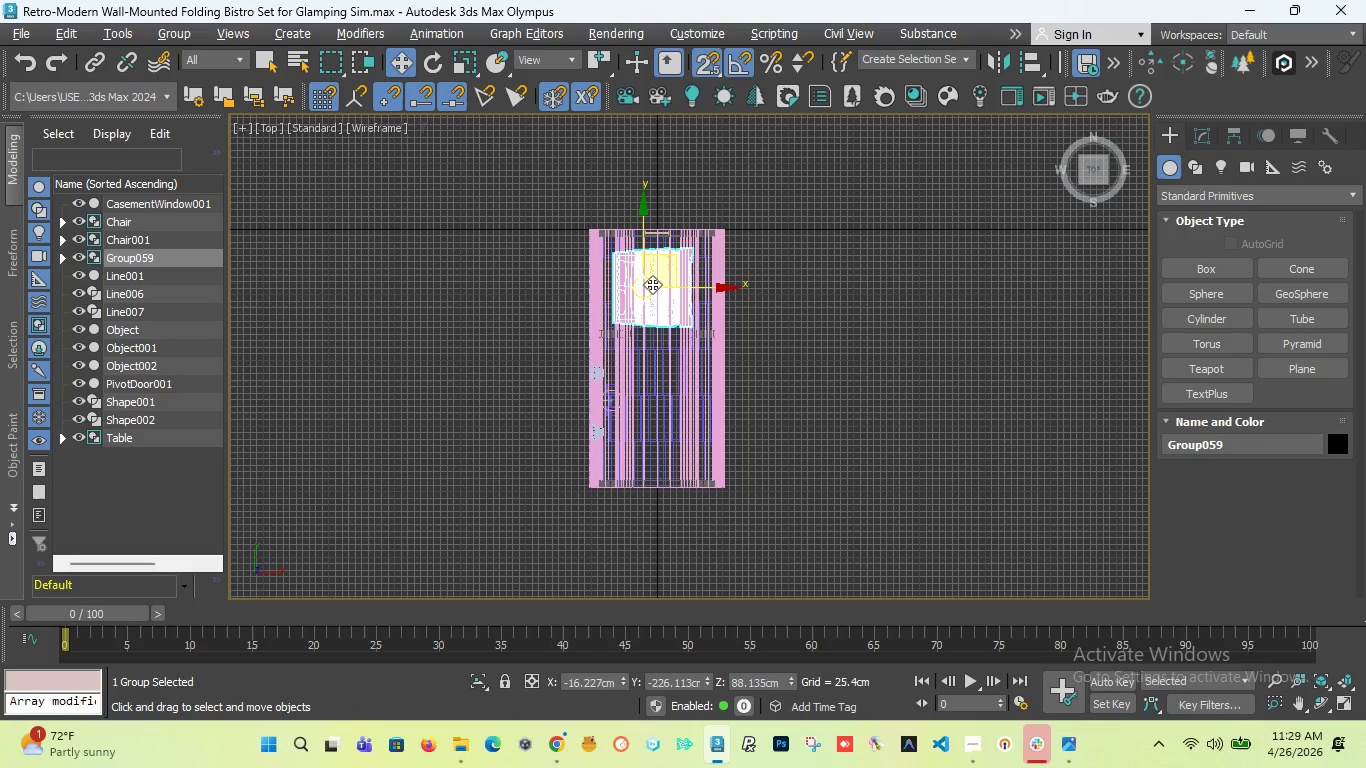 
left_click_drag(start_coordinate=[1094, 166], to_coordinate=[1069, 588])
 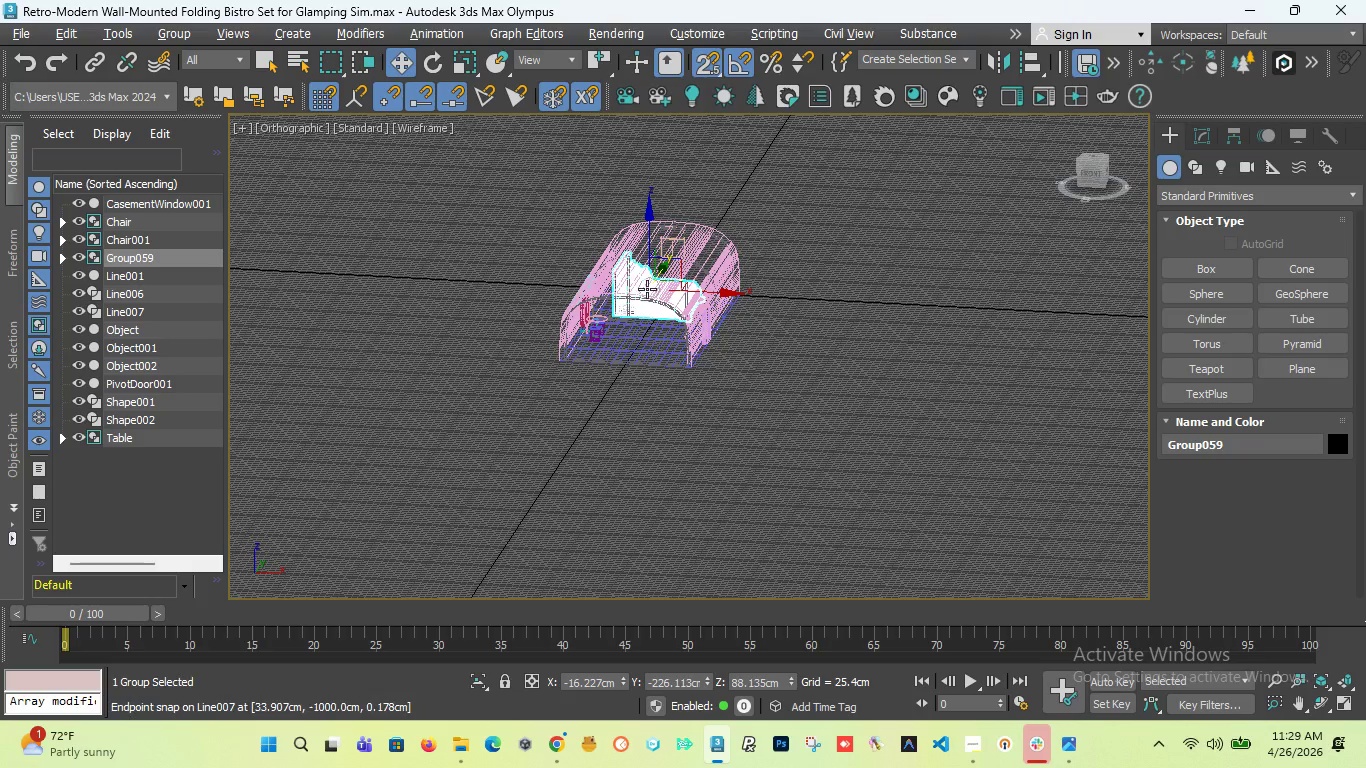 
scroll: coordinate [662, 320], scroll_direction: up, amount: 8.0
 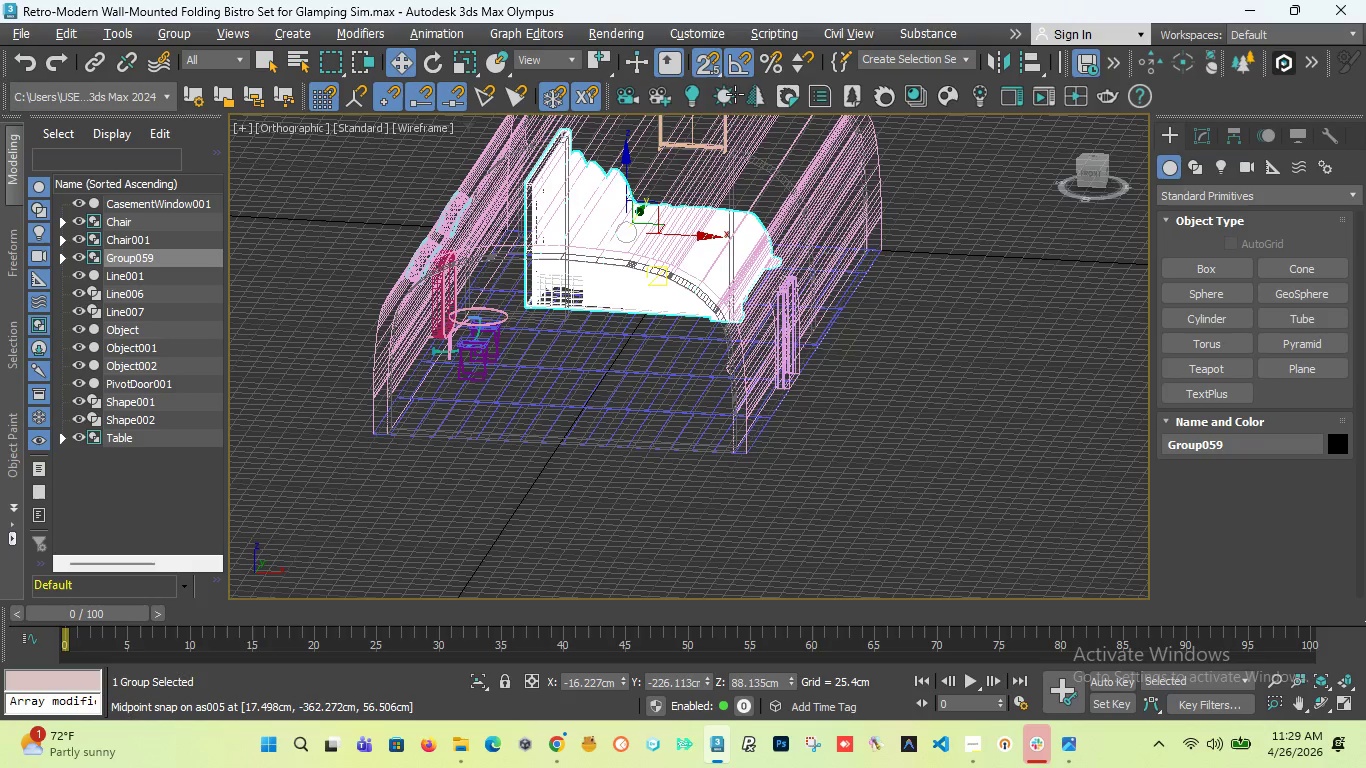 
left_click([706, 66])
 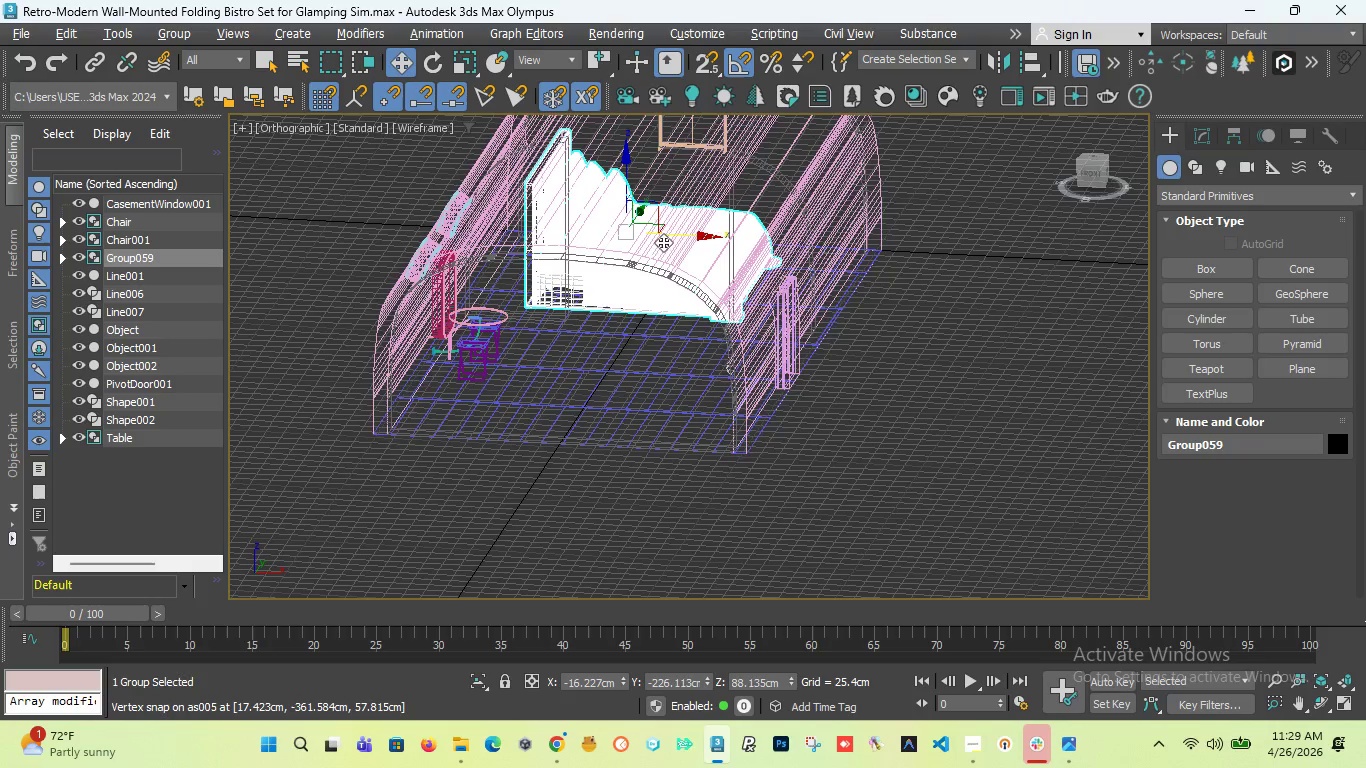 
scroll: coordinate [650, 287], scroll_direction: down, amount: 4.0
 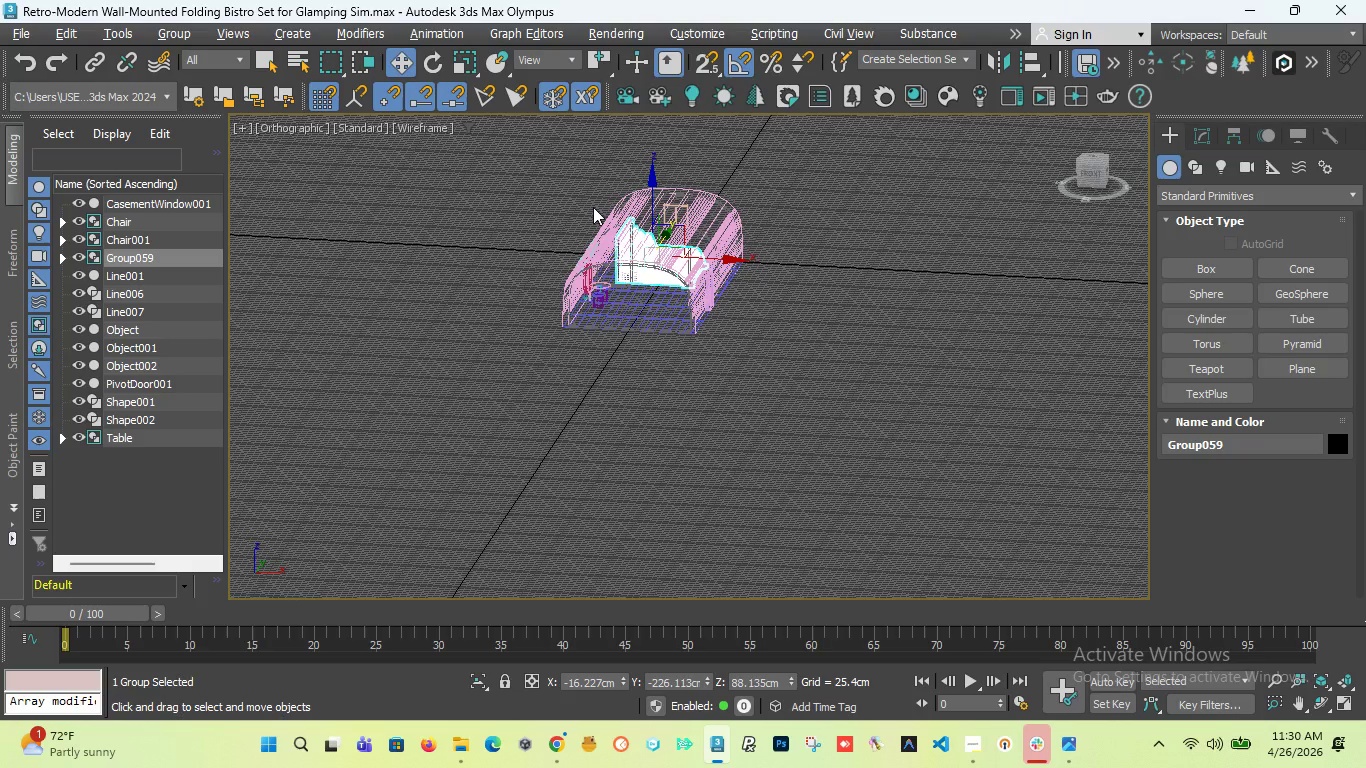 
wait(60.14)
 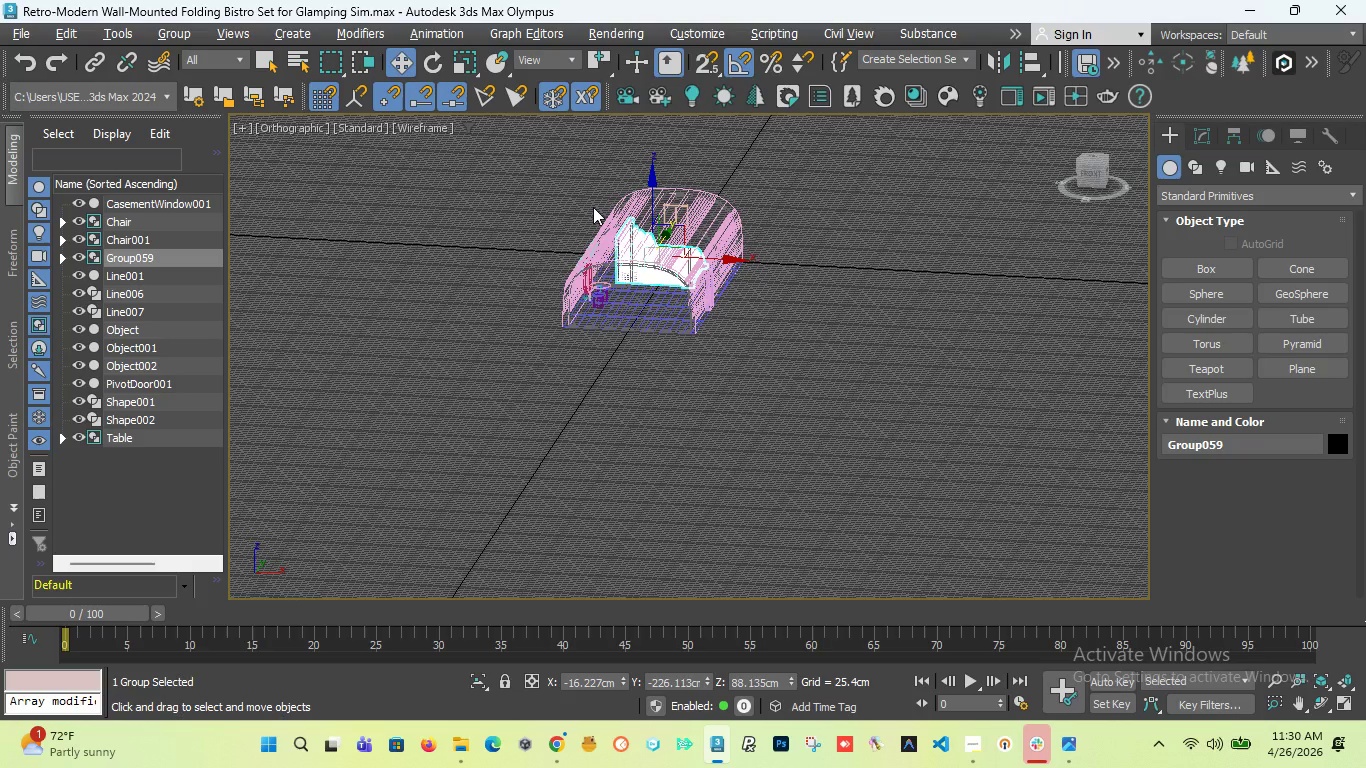 
scroll: coordinate [638, 328], scroll_direction: down, amount: 1.0
 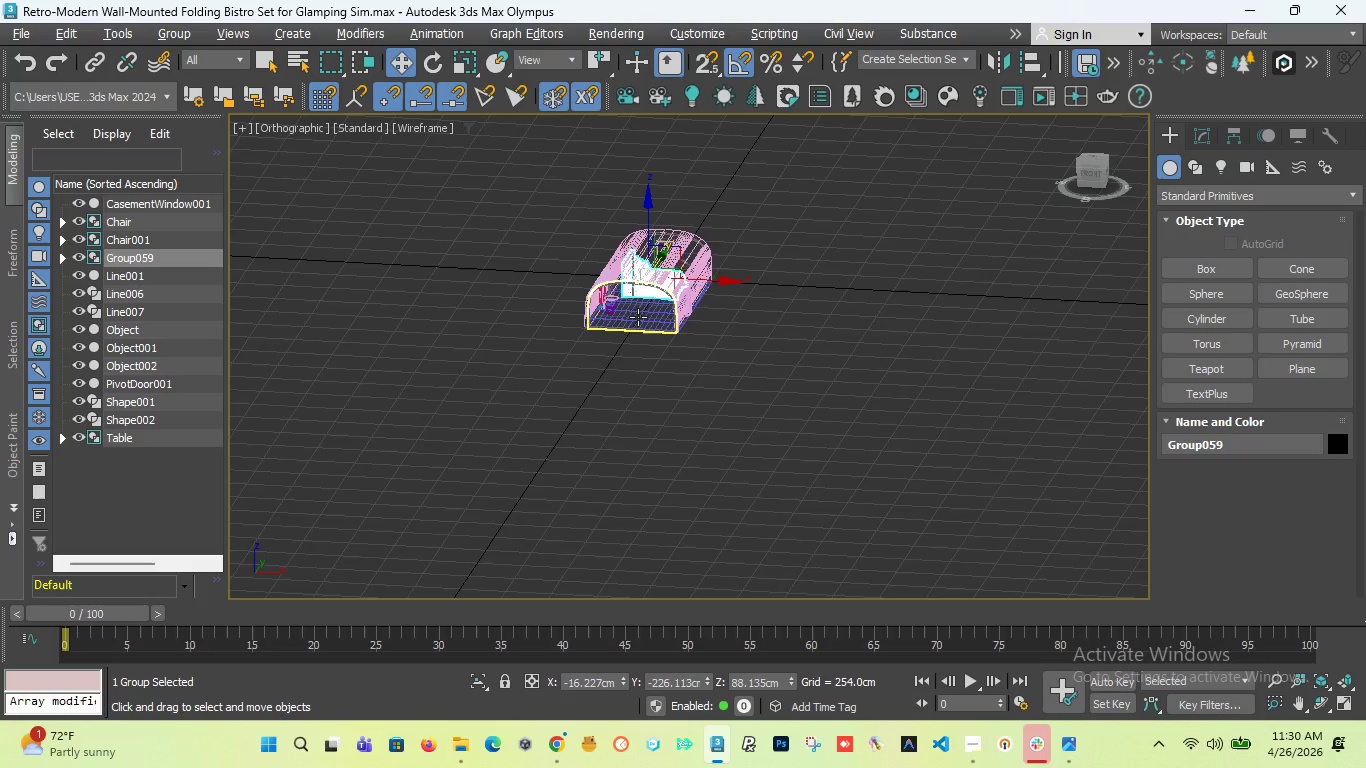 
key(T)
 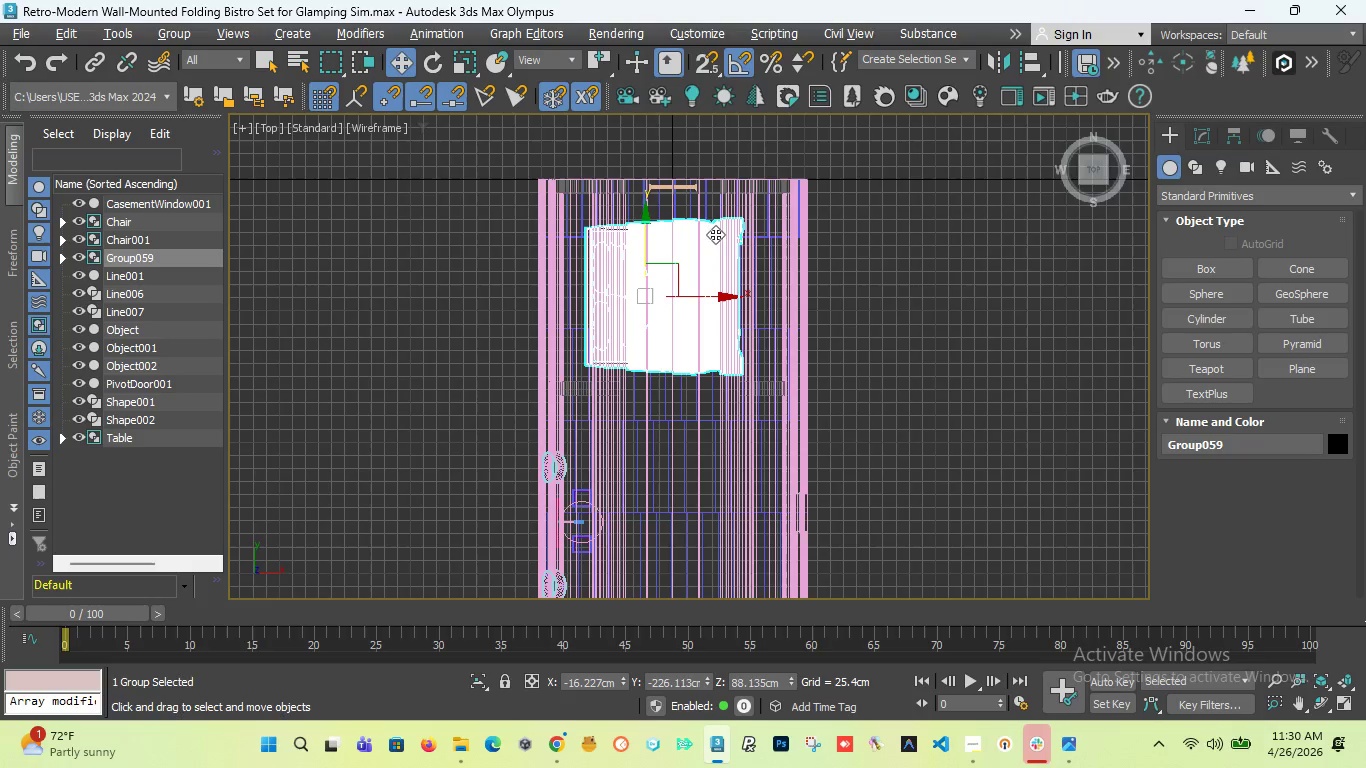 
scroll: coordinate [713, 241], scroll_direction: down, amount: 3.0
 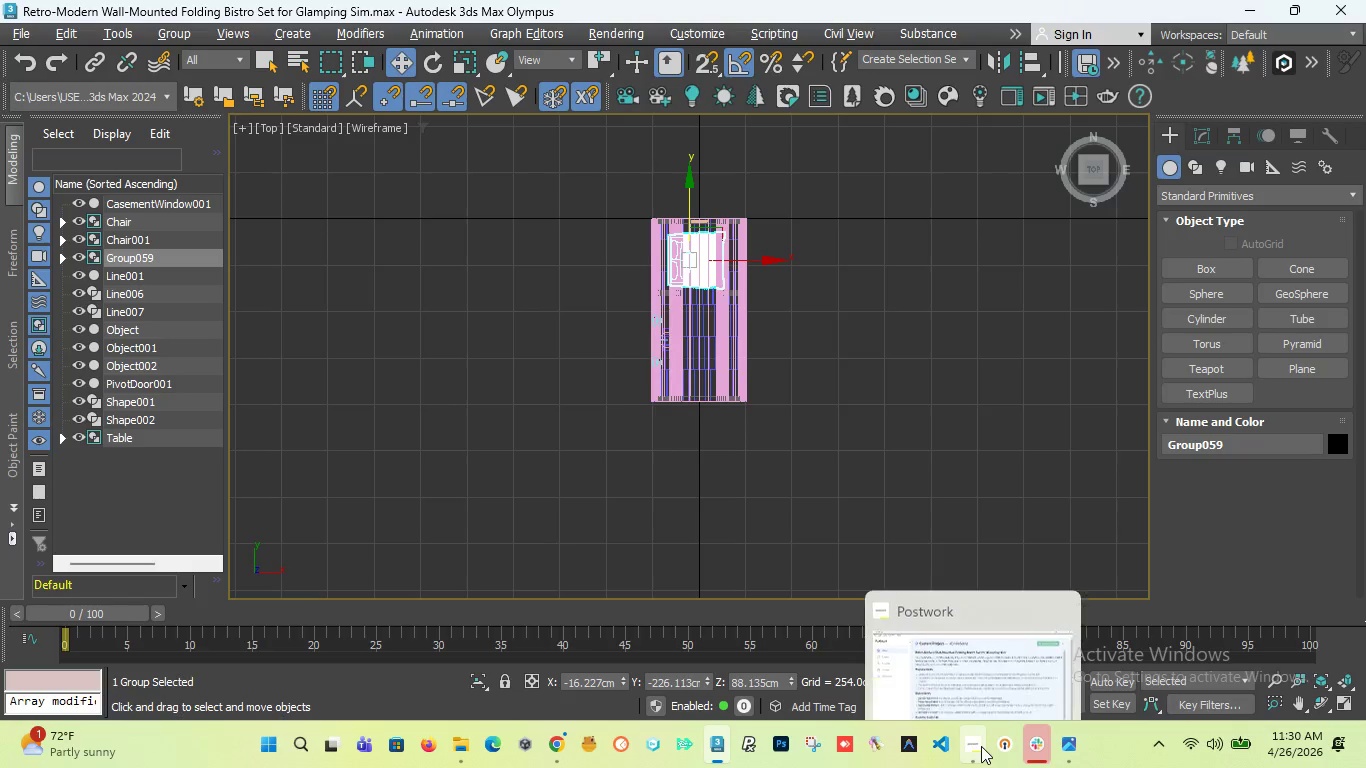 
left_click([973, 623])